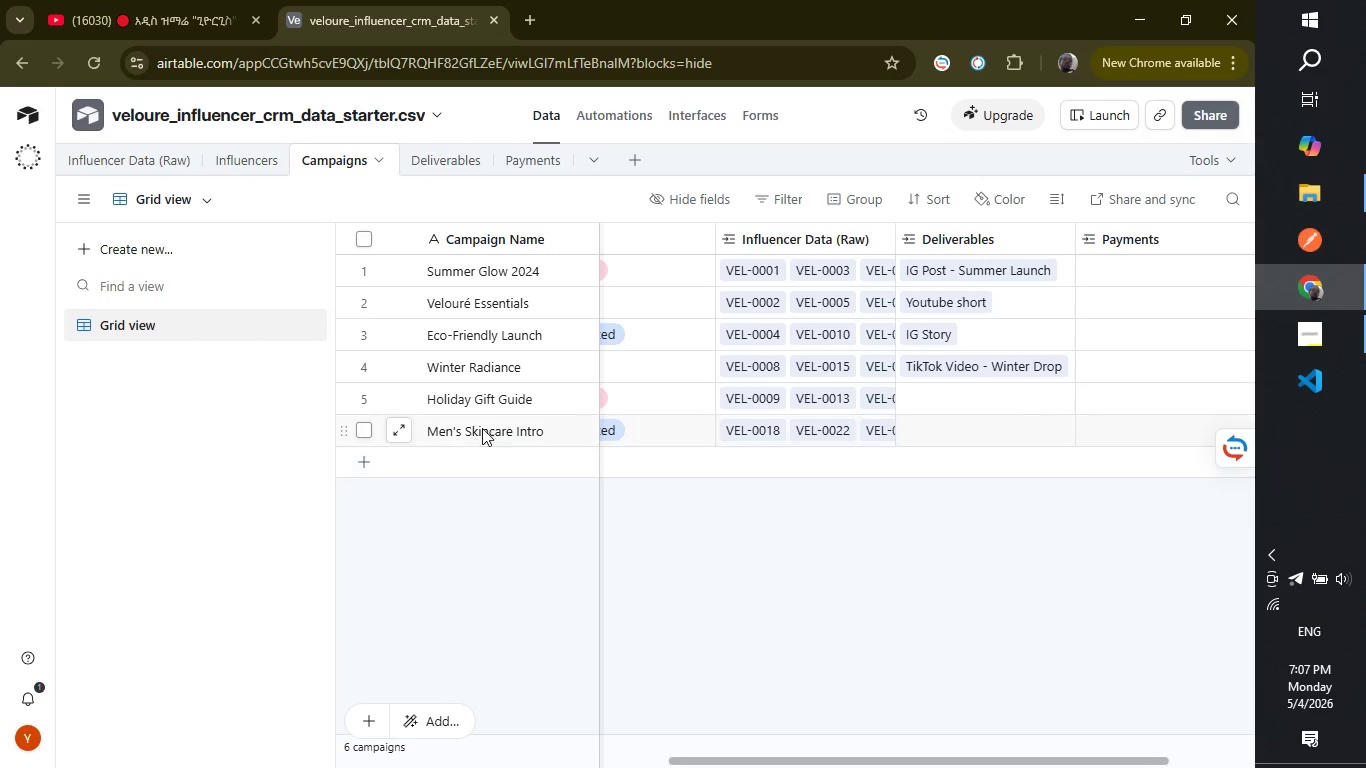 
left_click([441, 174])
 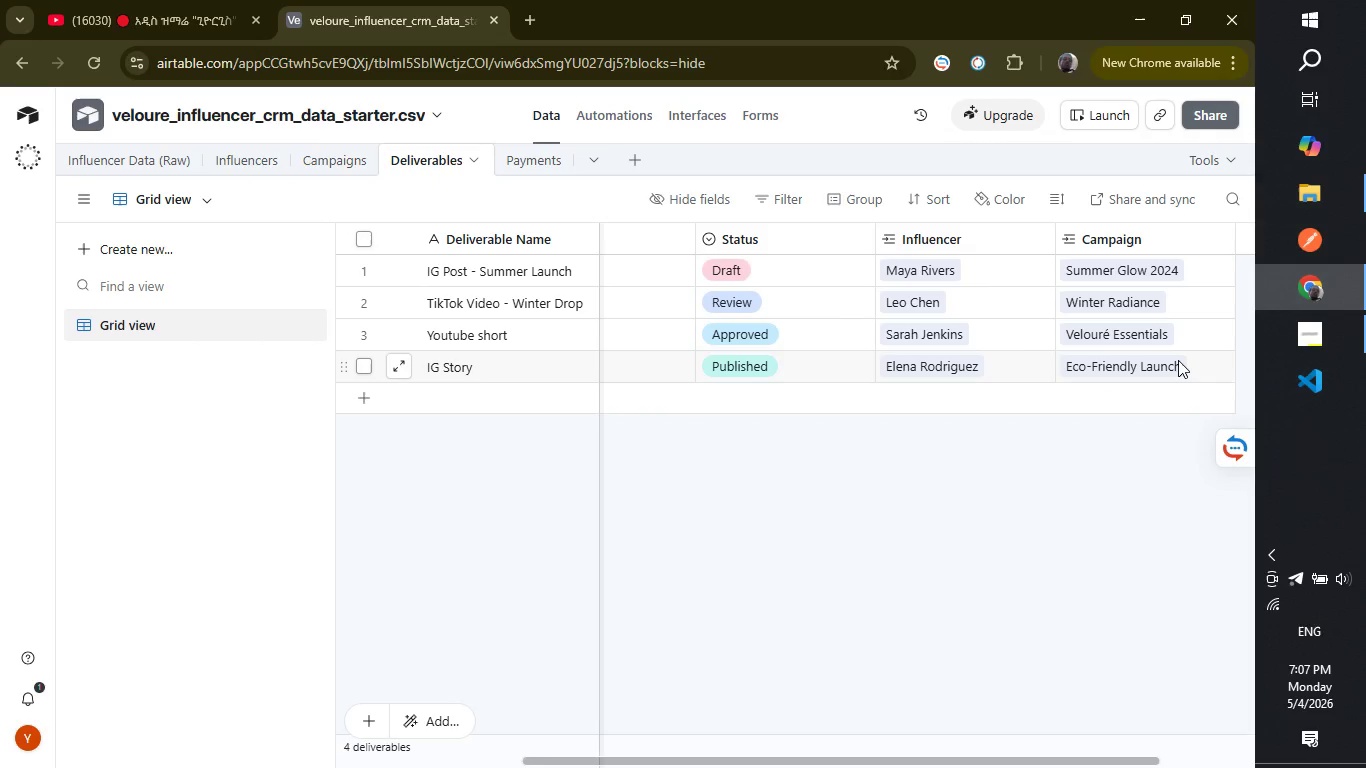 
left_click([1194, 372])
 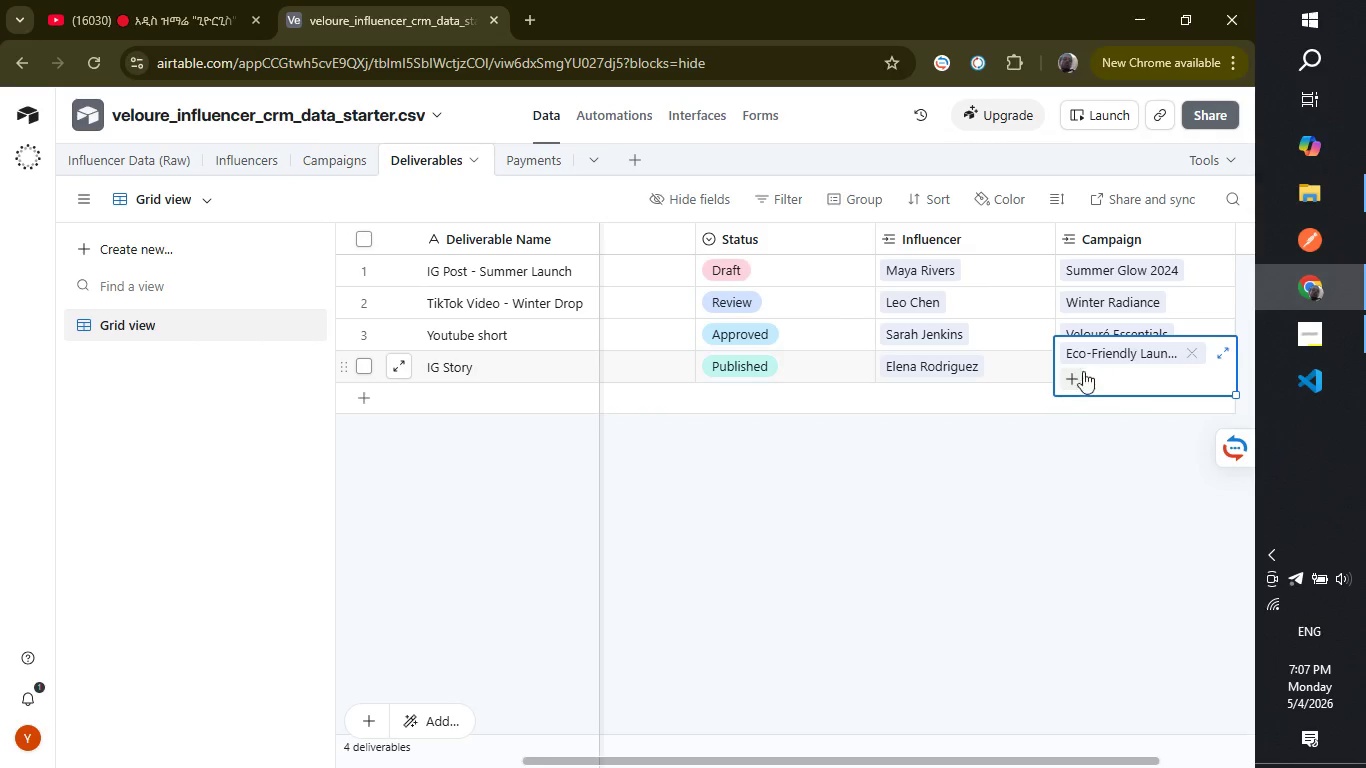 
left_click([1076, 378])
 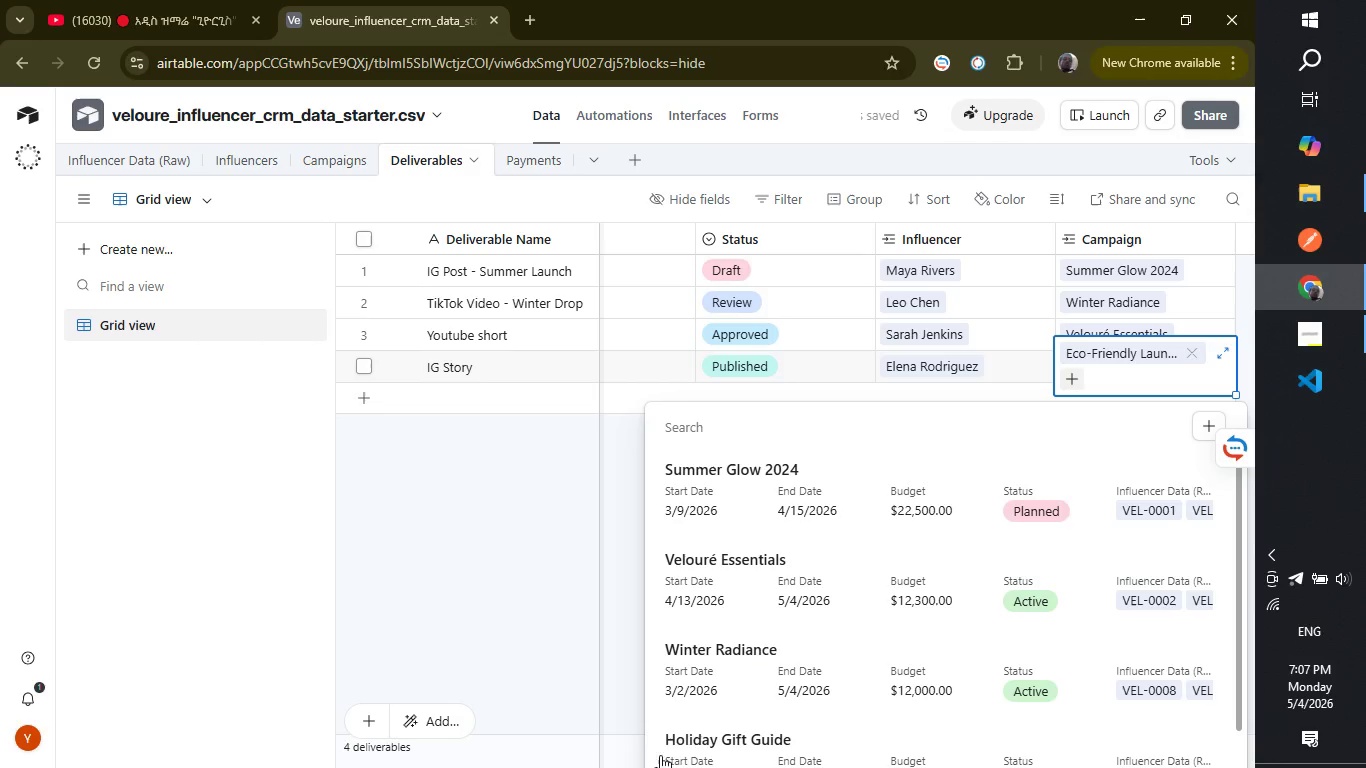 
left_click([674, 747])
 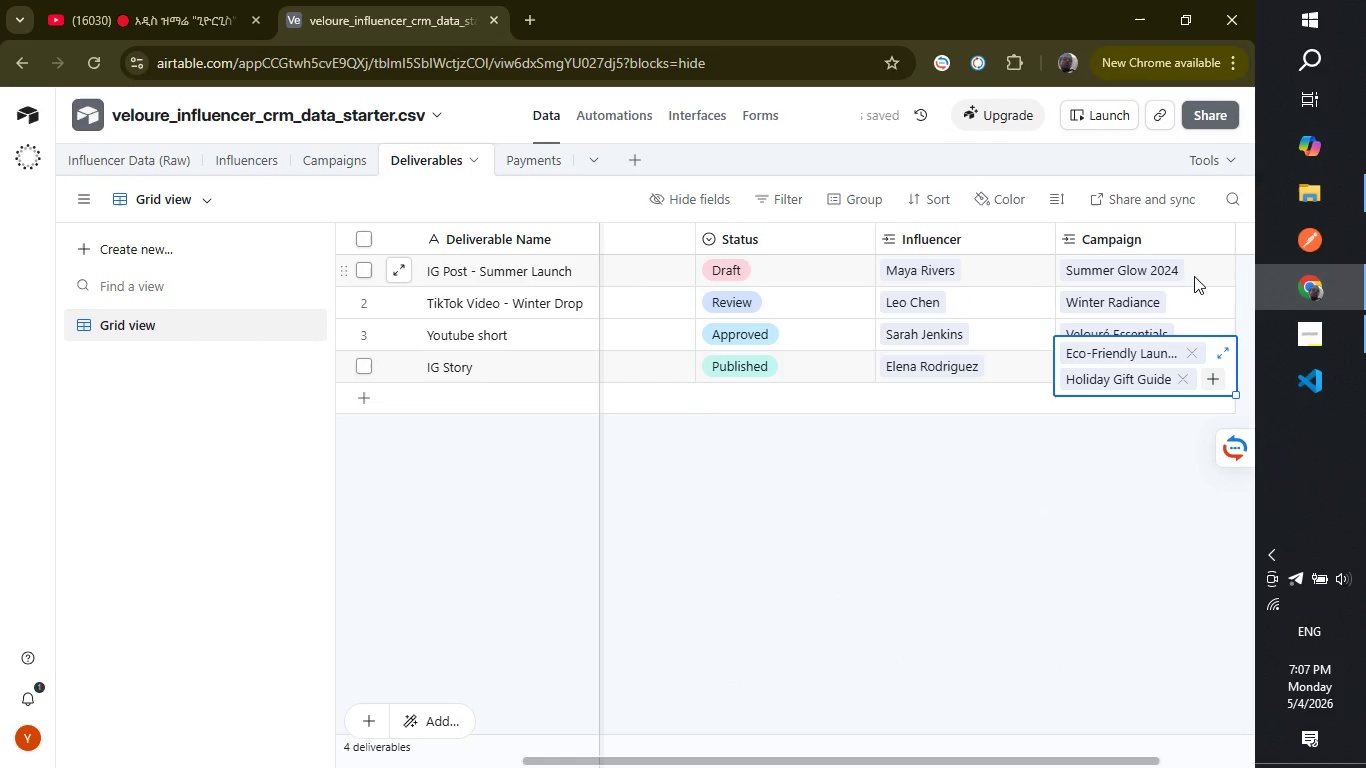 
left_click([1194, 279])
 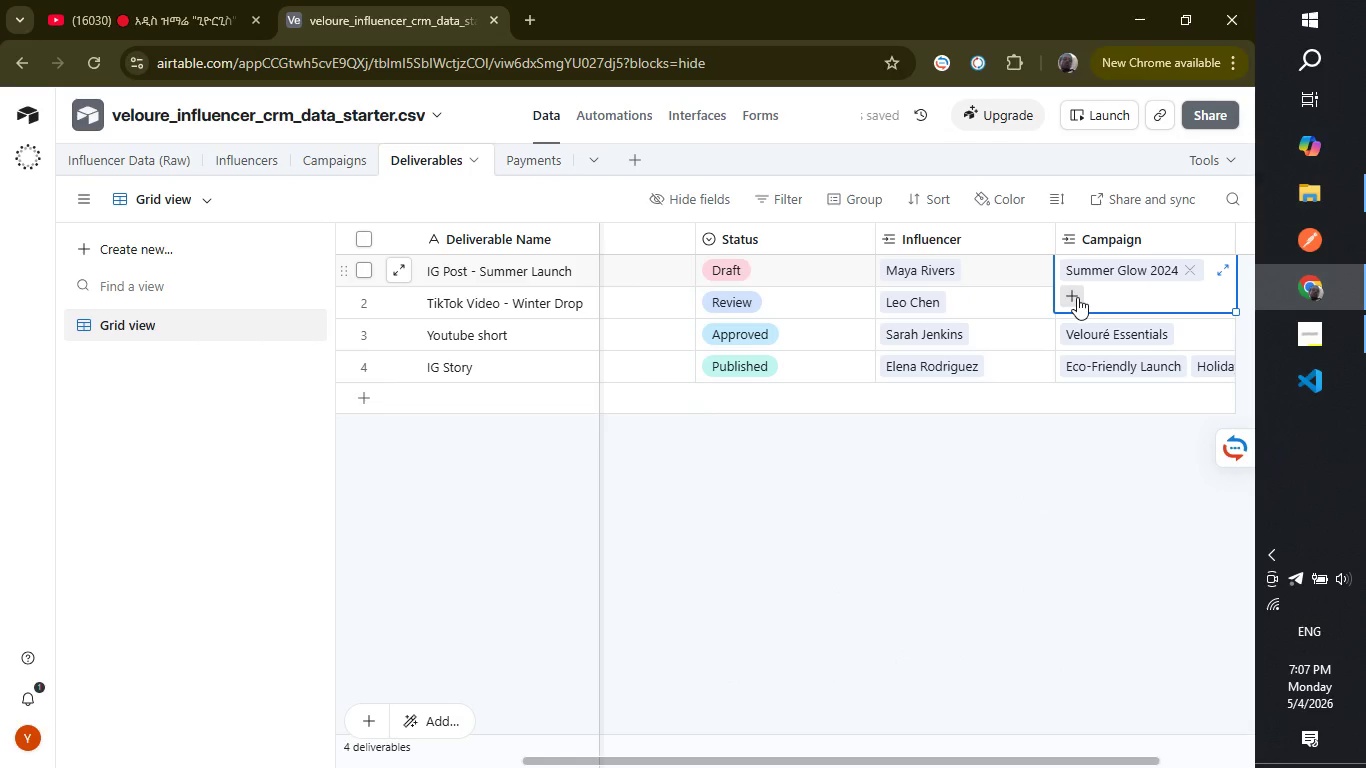 
left_click([1077, 297])
 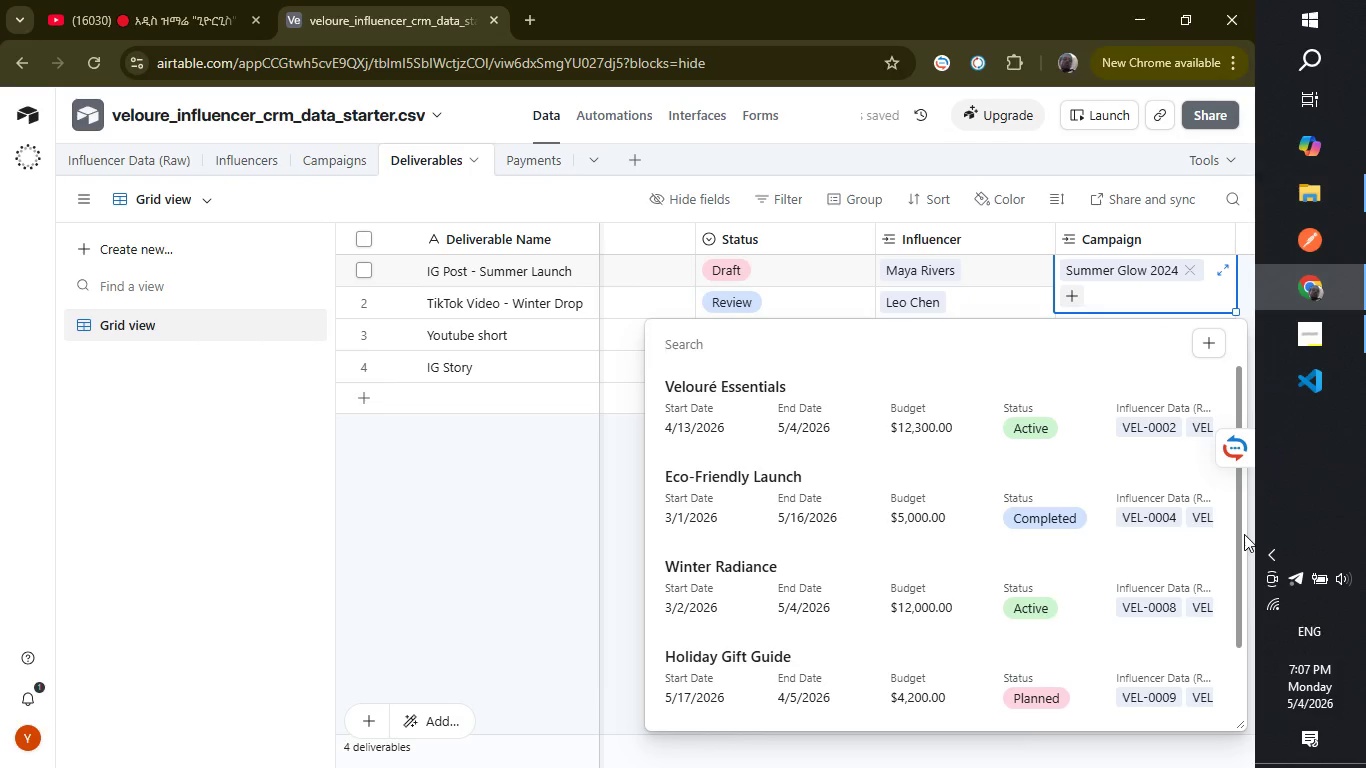 
left_click_drag(start_coordinate=[1241, 534], to_coordinate=[1239, 629])
 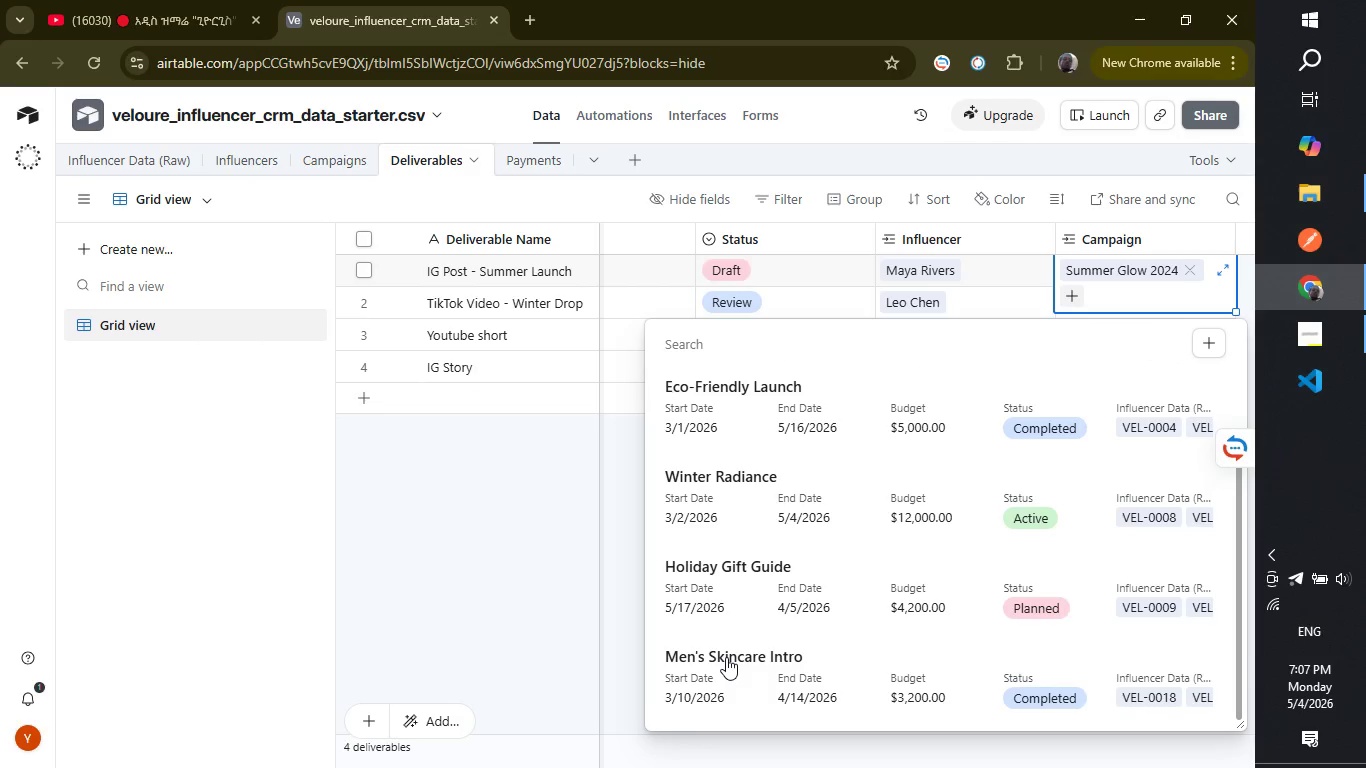 
left_click([726, 657])
 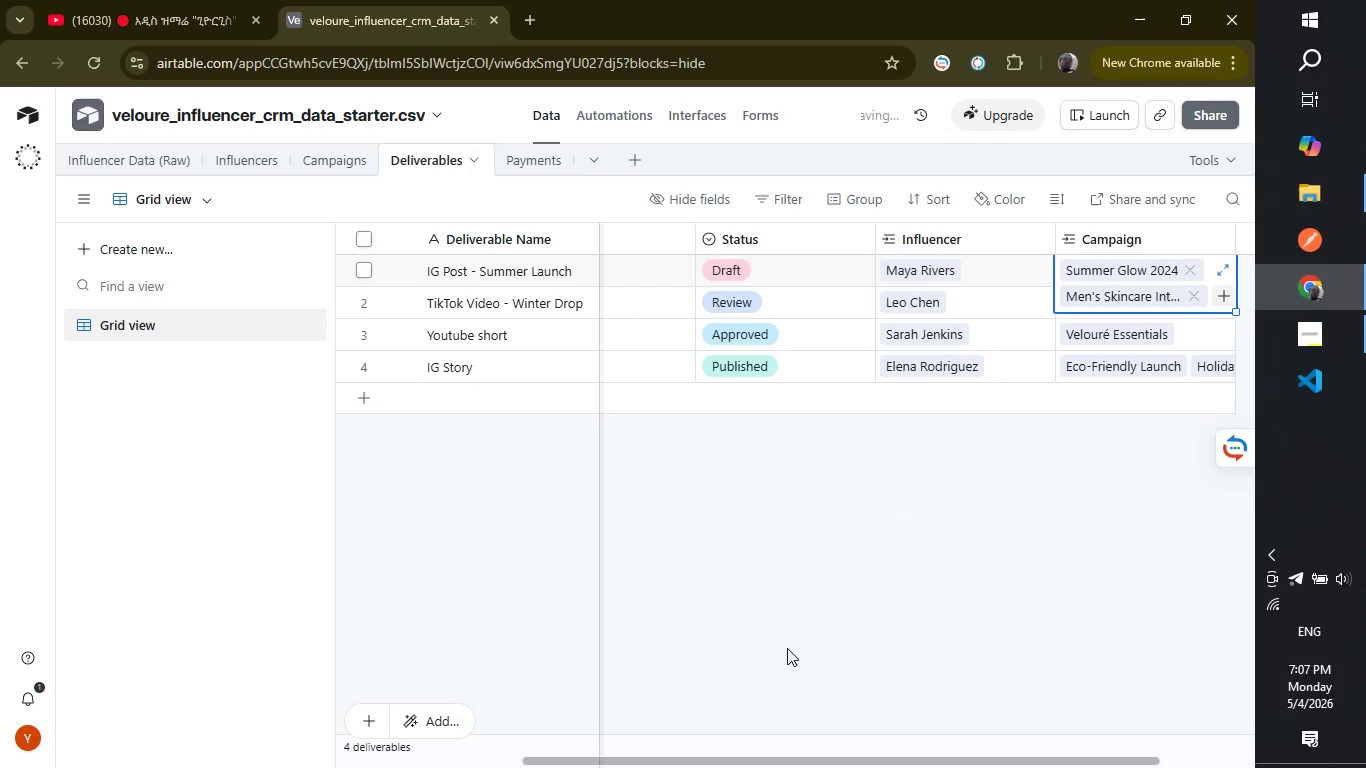 
left_click([787, 648])
 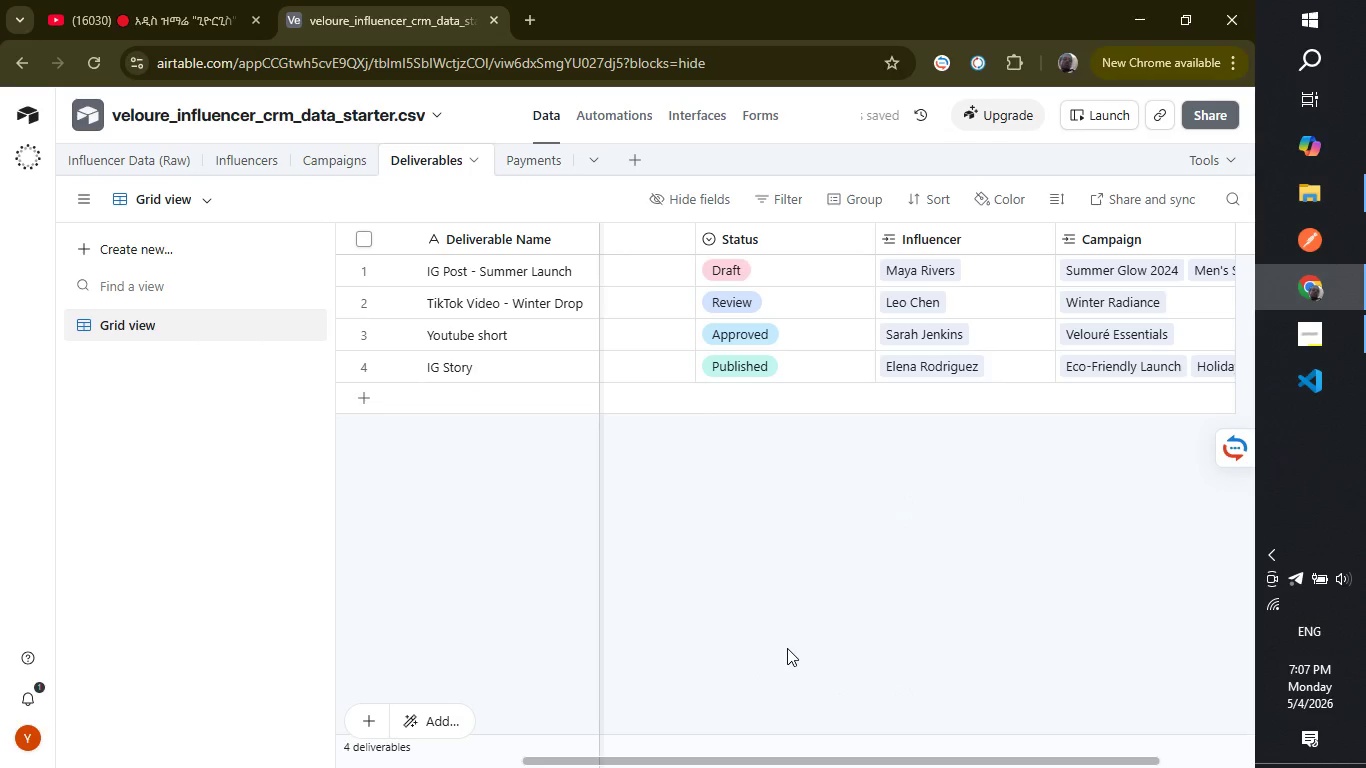 
wait(6.03)
 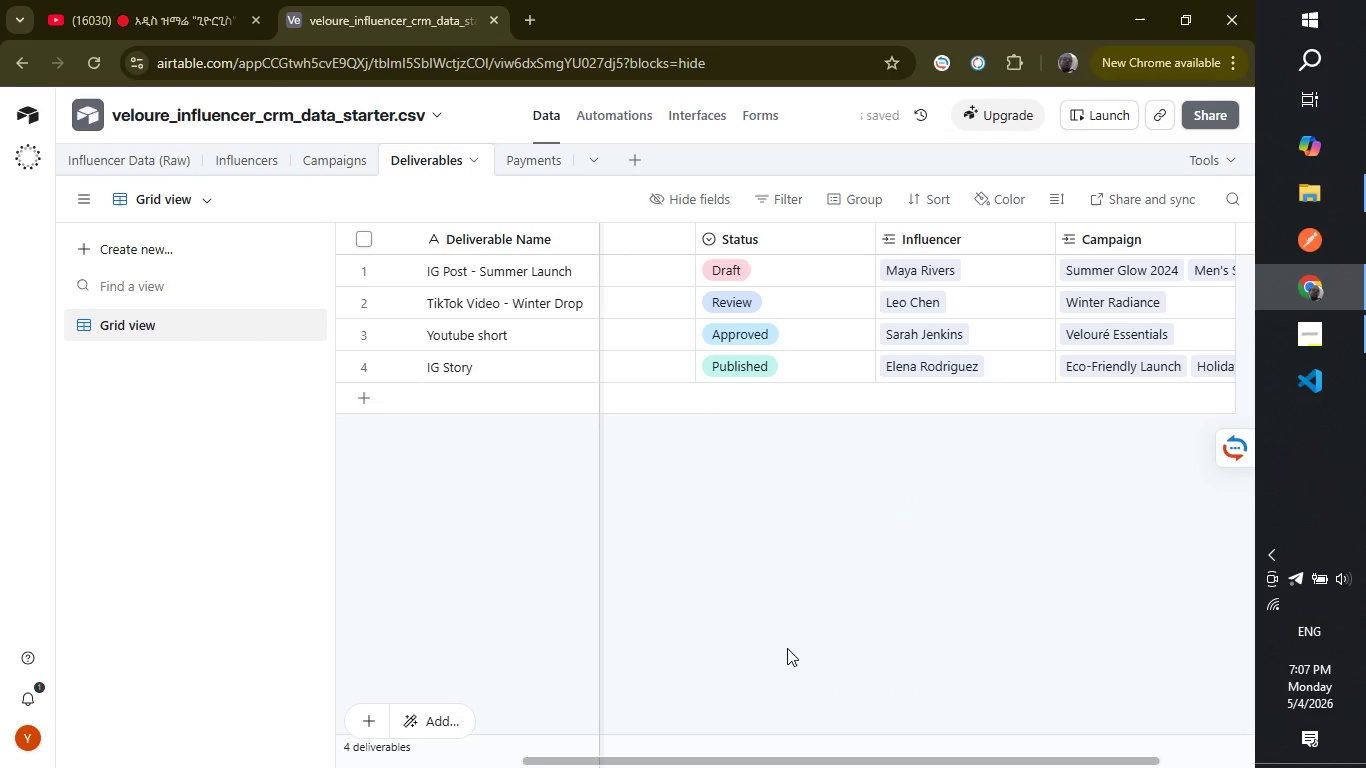 
left_click([887, 703])
 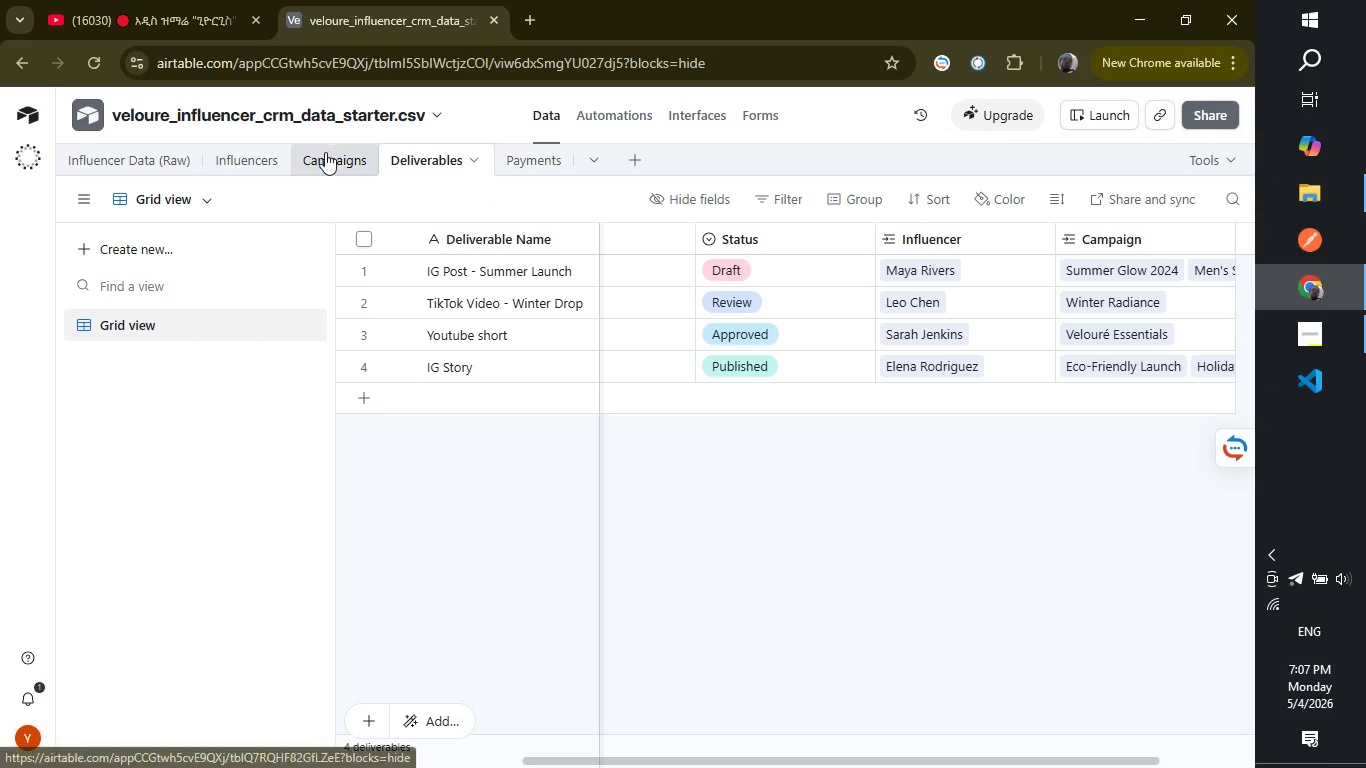 
left_click([327, 159])
 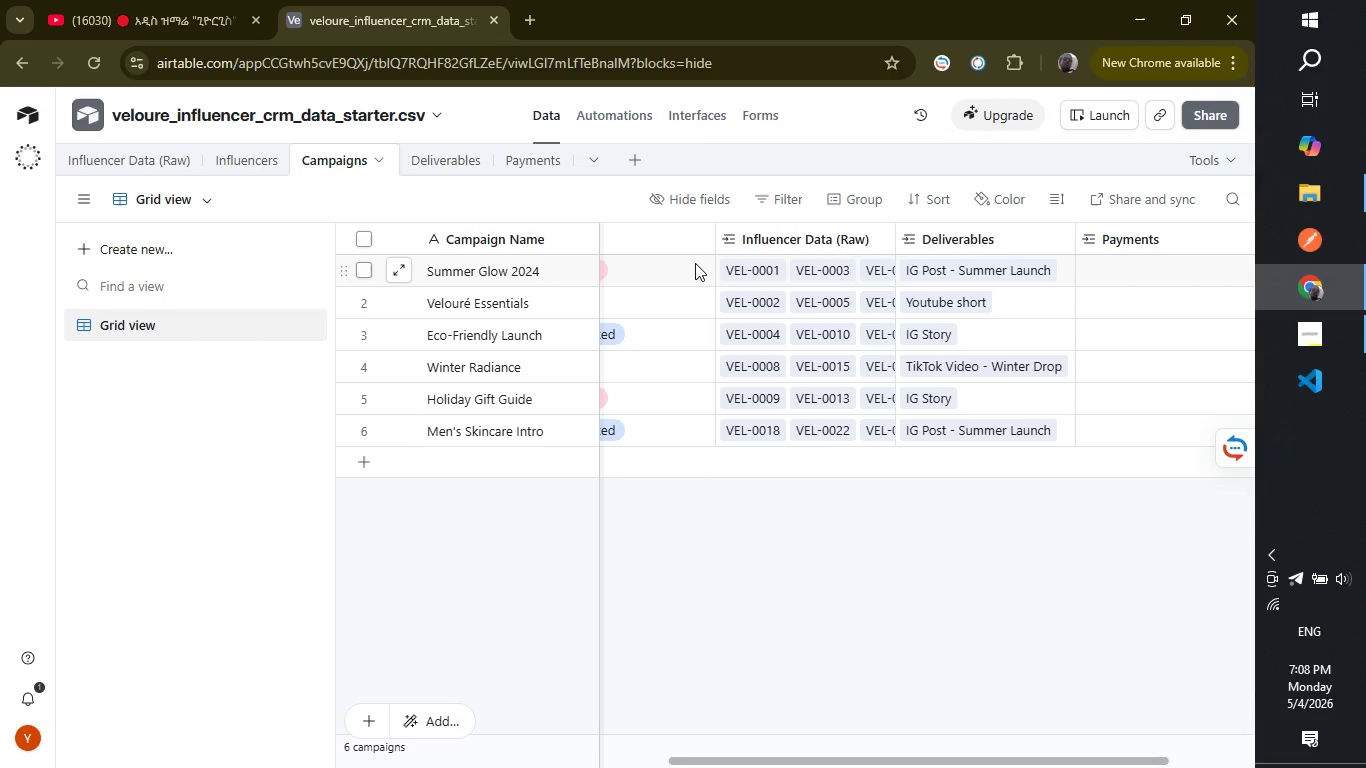 
wait(24.59)
 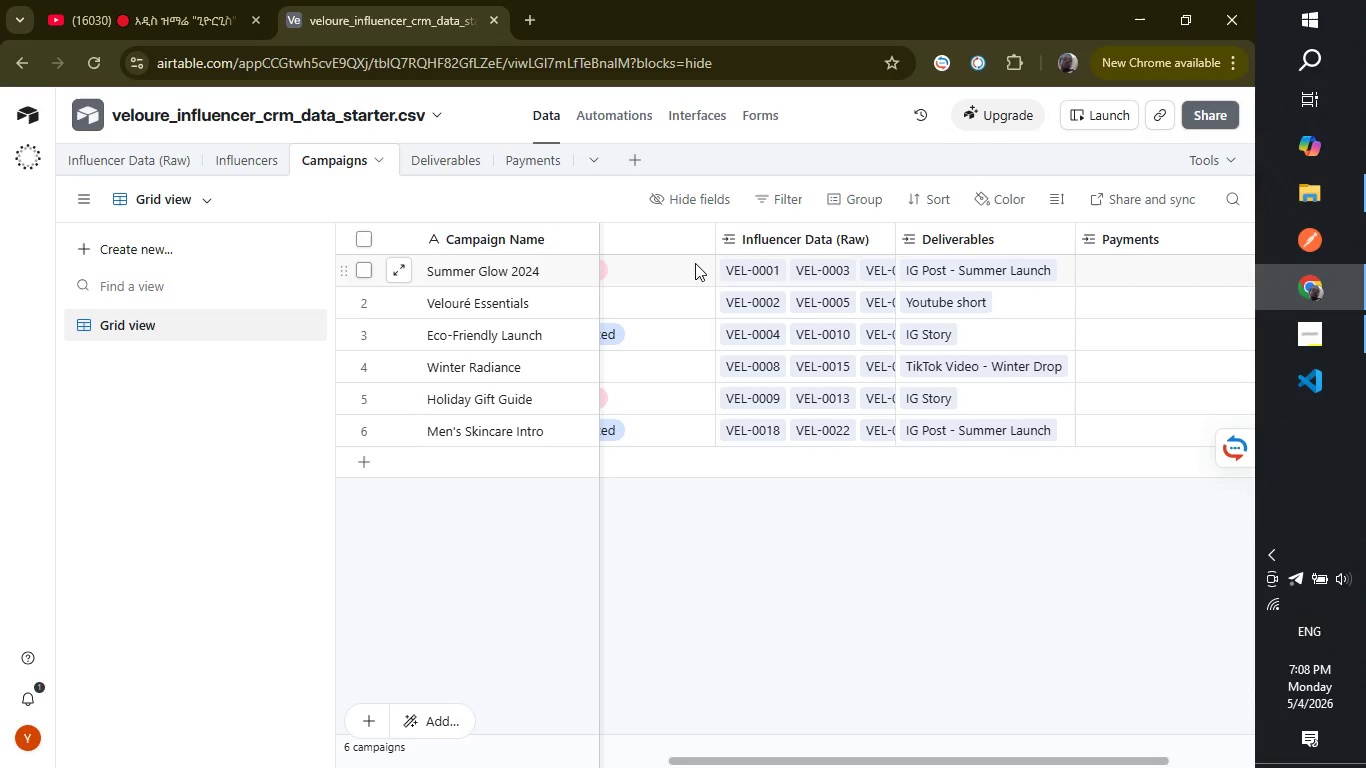 
left_click([450, 158])
 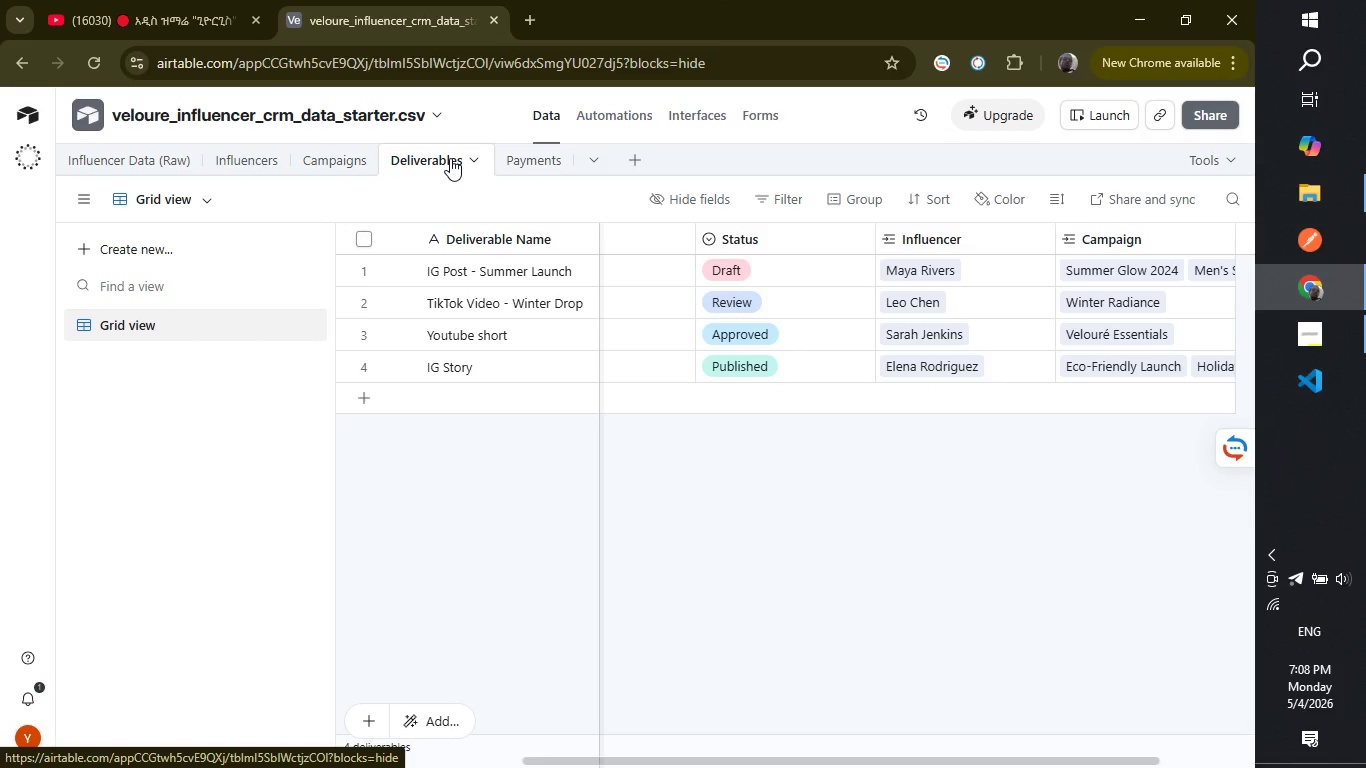 
wait(13.33)
 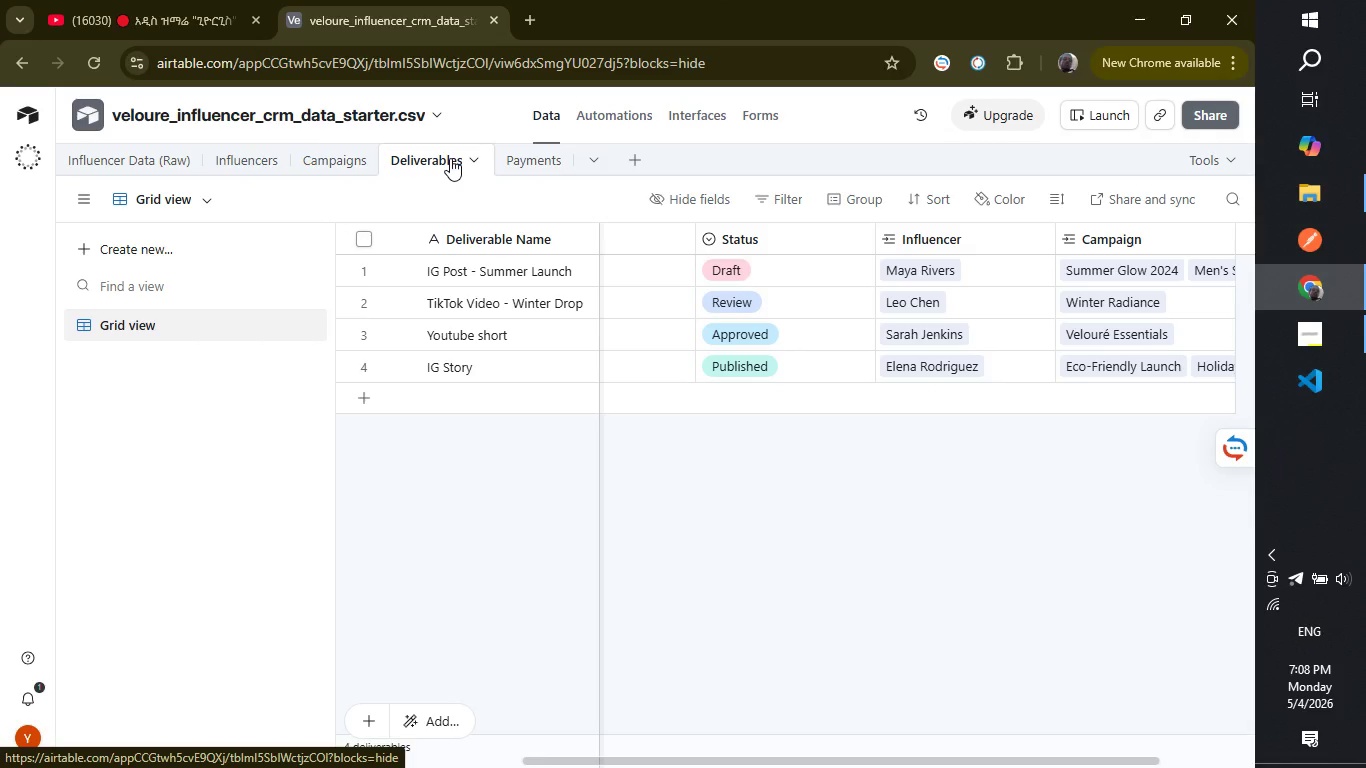 
left_click([539, 172])
 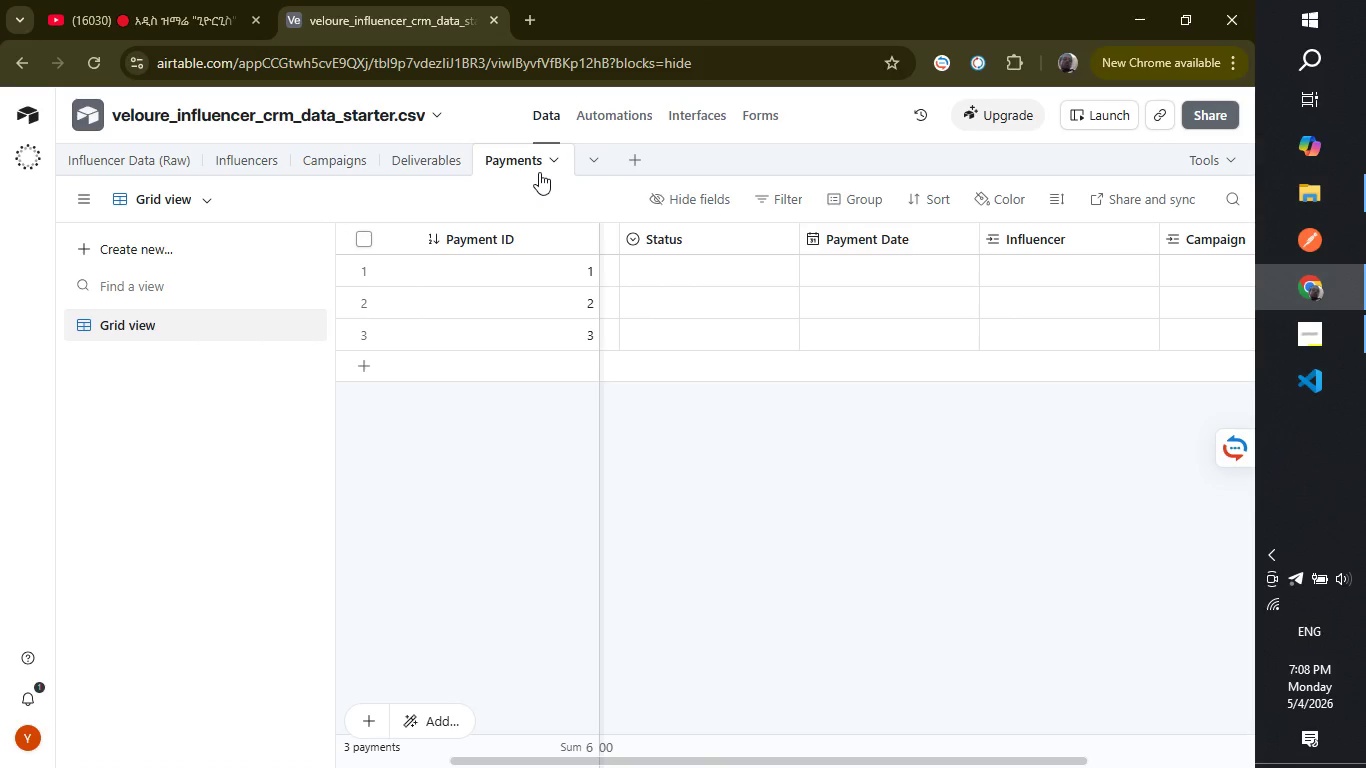 
wait(18.52)
 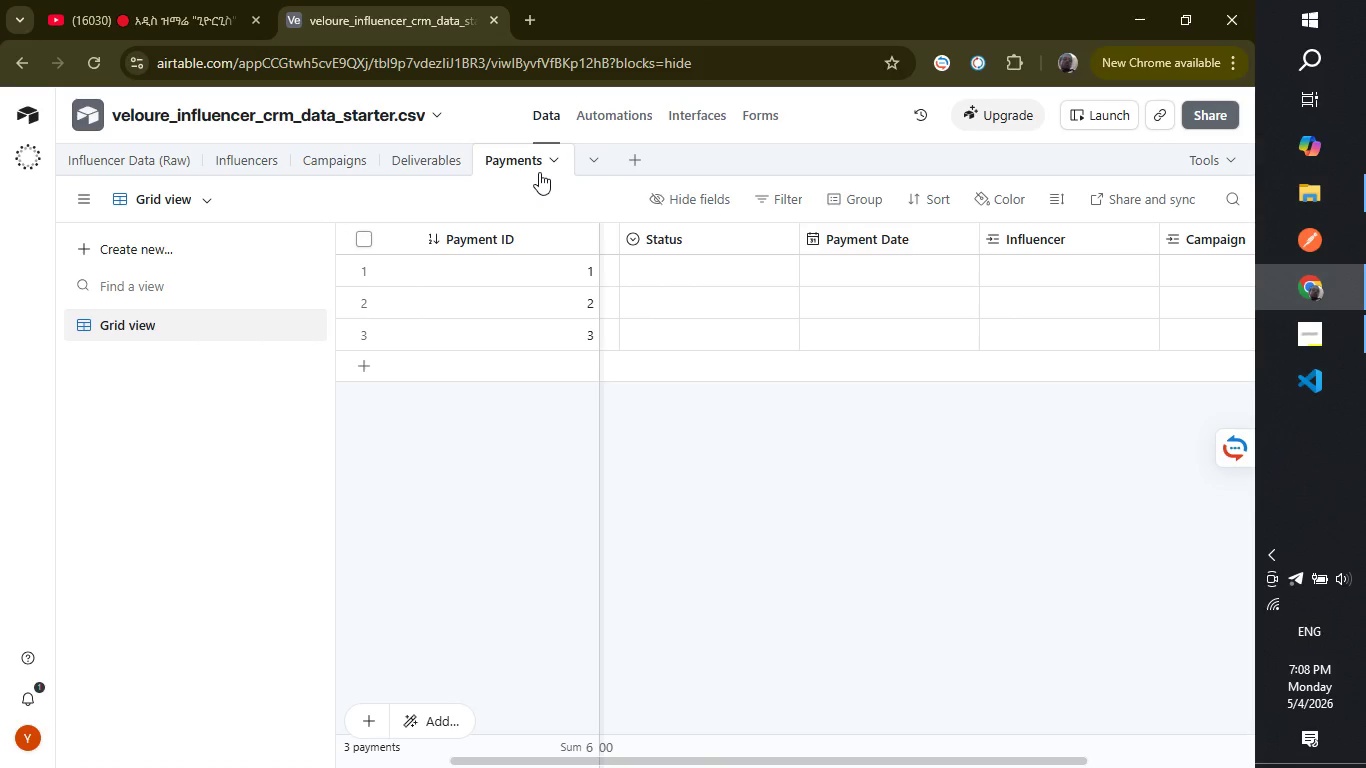 
left_click([331, 159])
 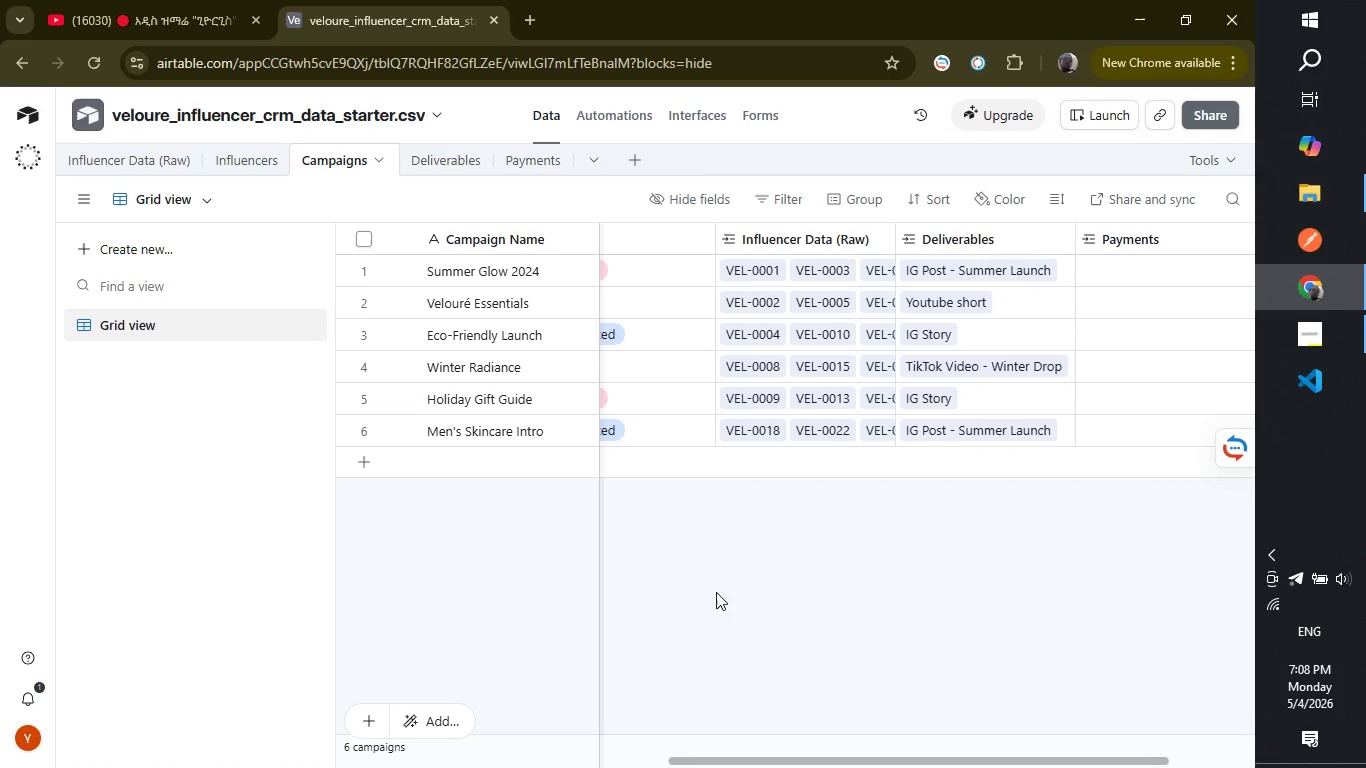 
wait(9.17)
 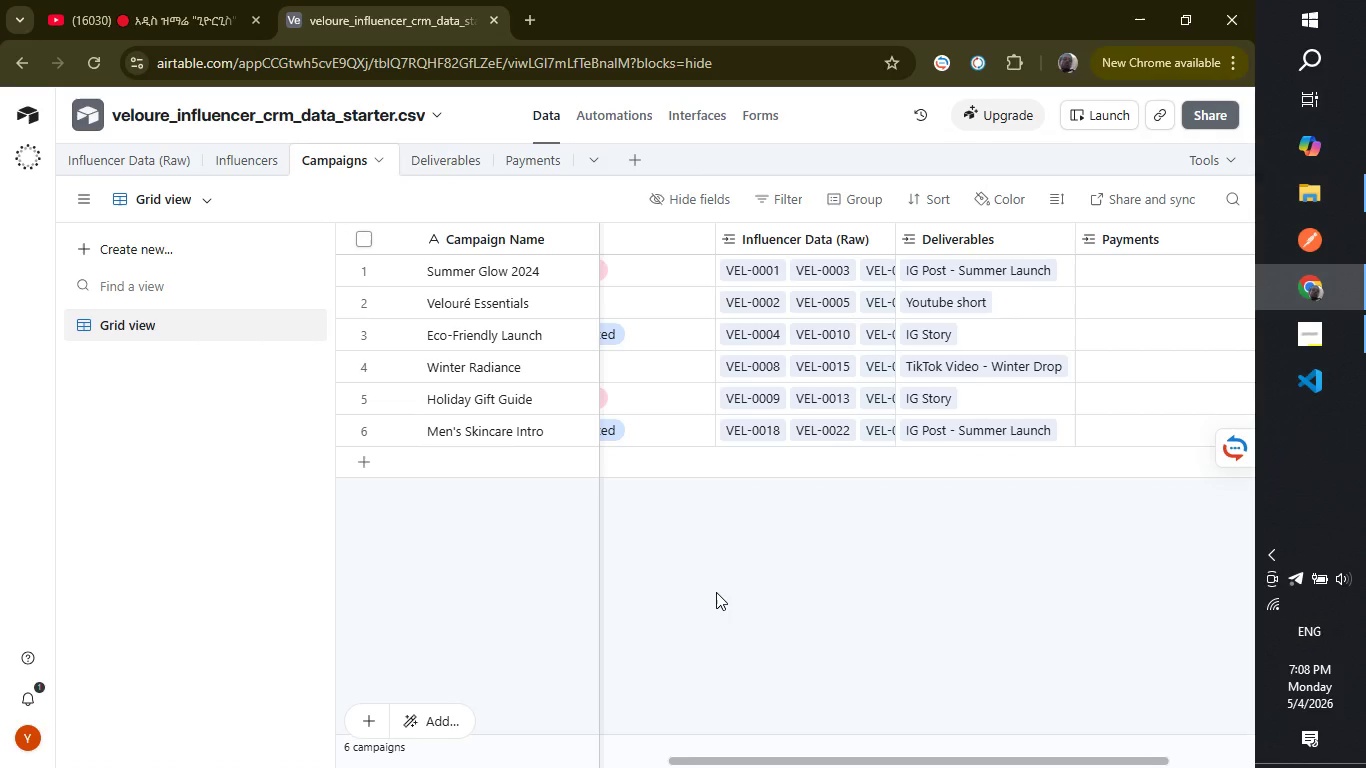 
left_click_drag(start_coordinate=[782, 758], to_coordinate=[408, 763])
 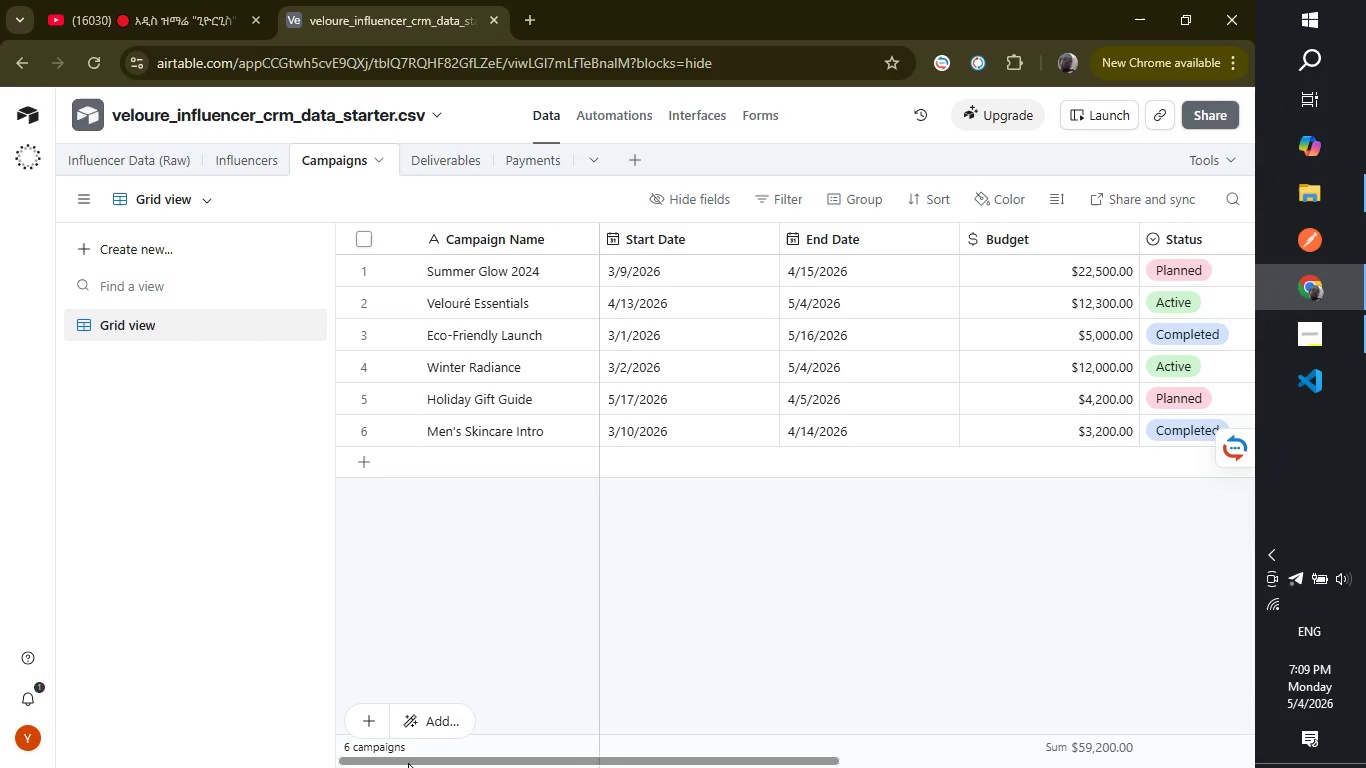 
wait(24.77)
 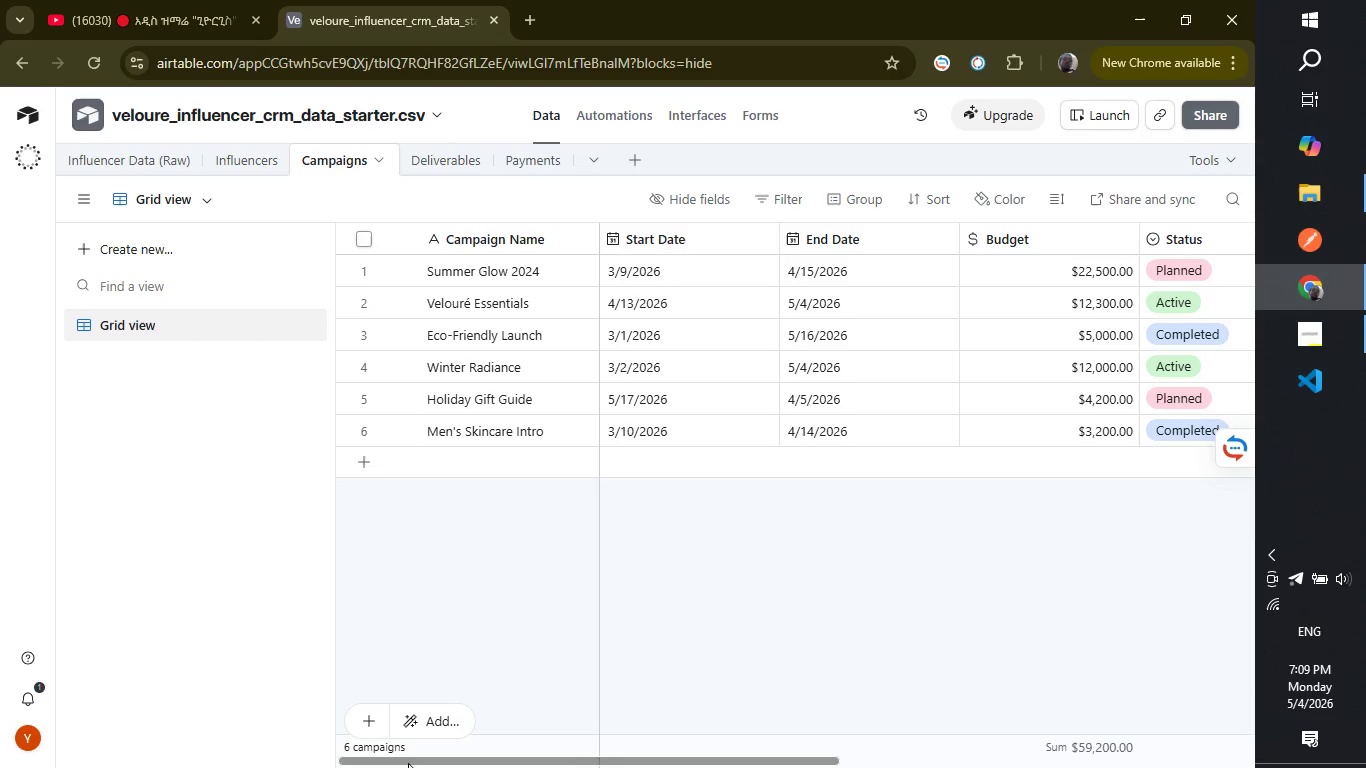 
left_click([451, 163])
 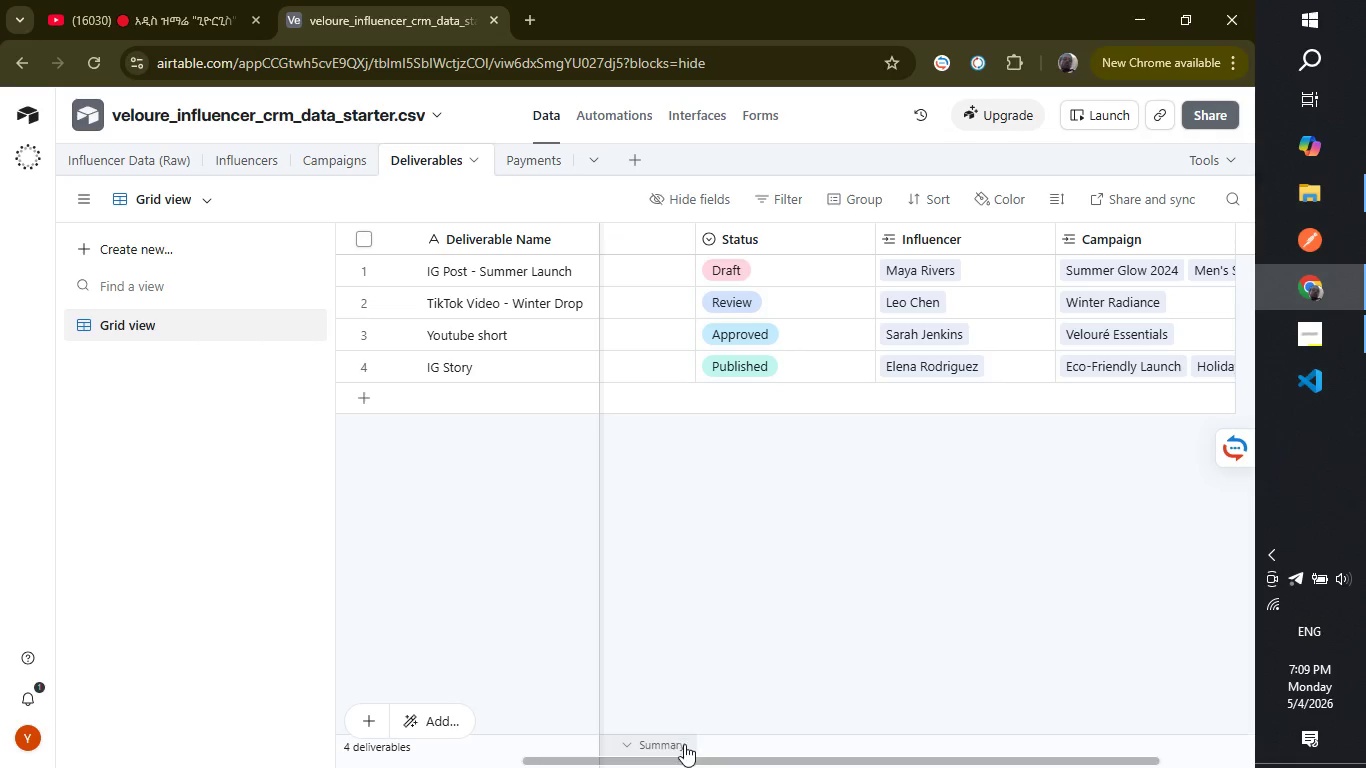 
left_click_drag(start_coordinate=[682, 758], to_coordinate=[805, 734])
 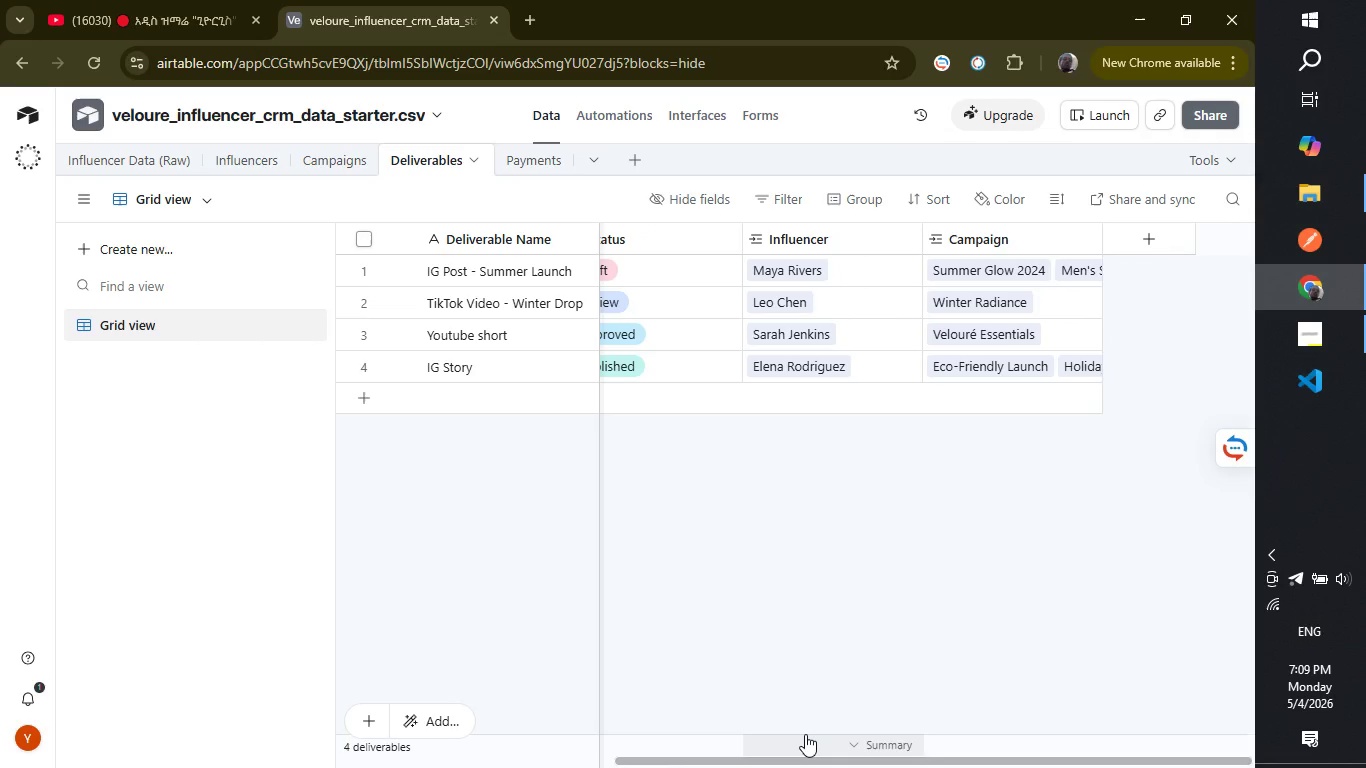 
wait(6.02)
 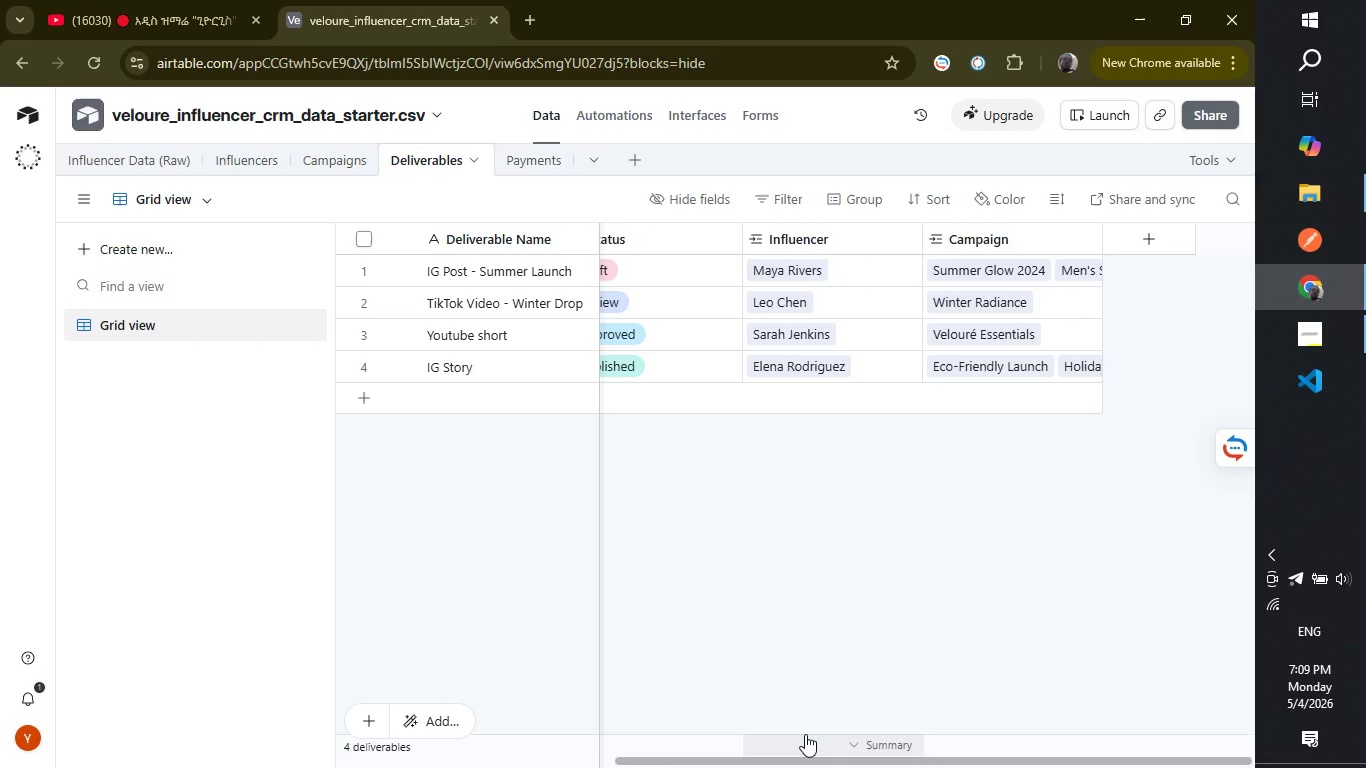 
left_click_drag(start_coordinate=[805, 758], to_coordinate=[386, 749])
 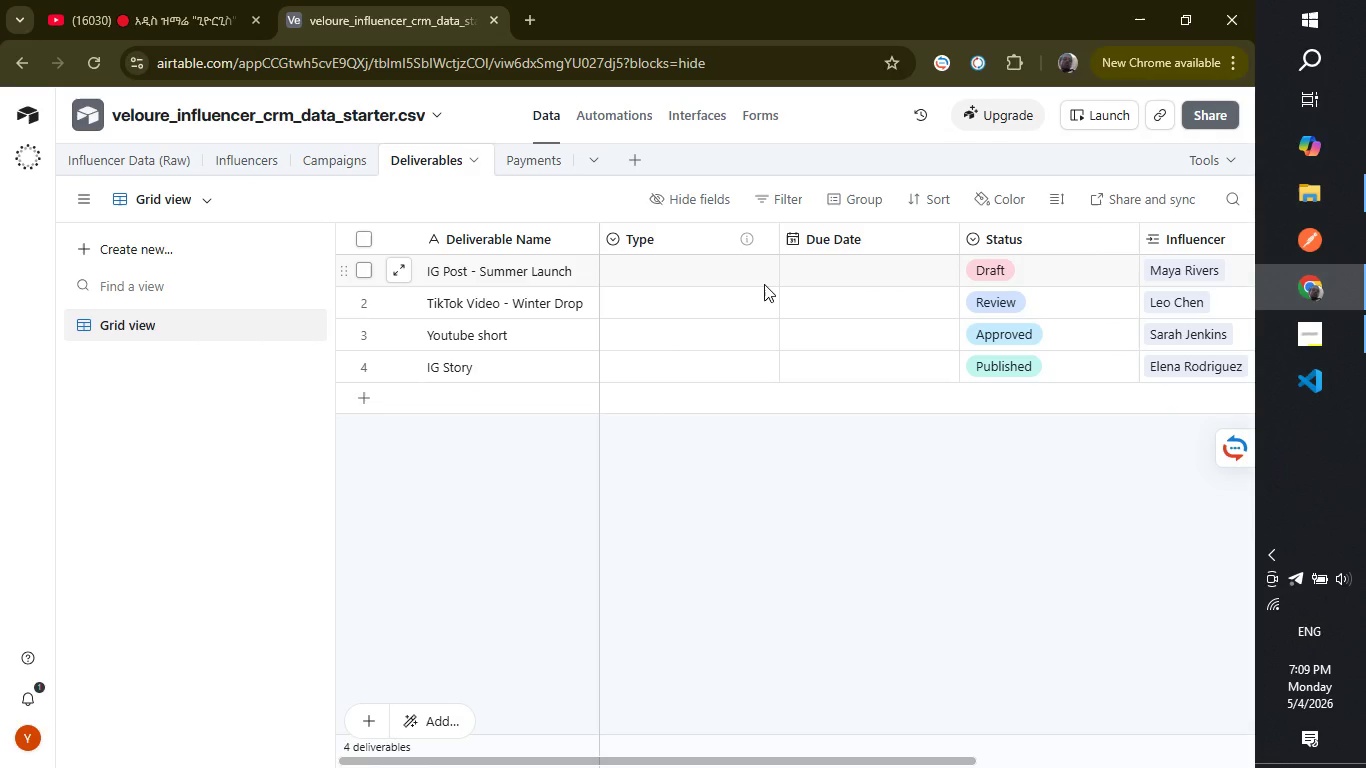 
left_click([733, 282])
 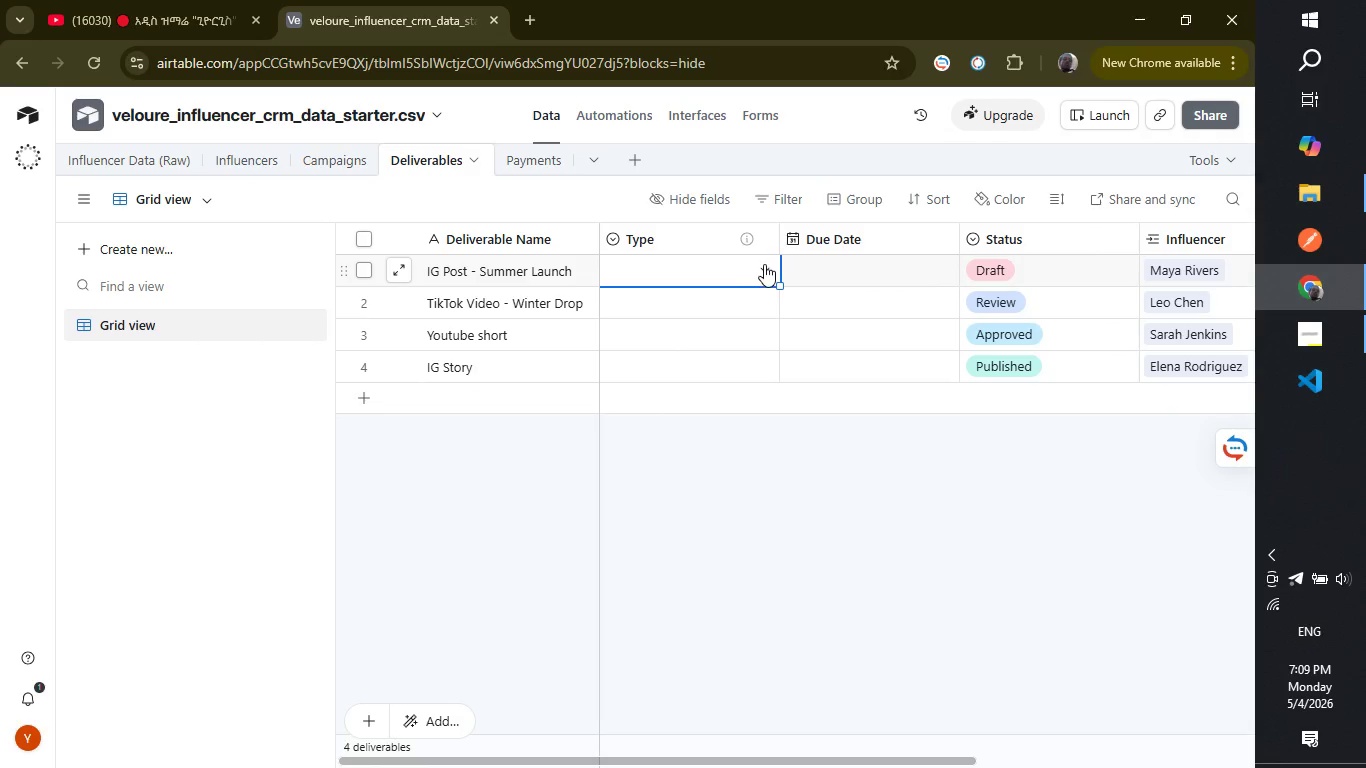 
left_click([764, 264])
 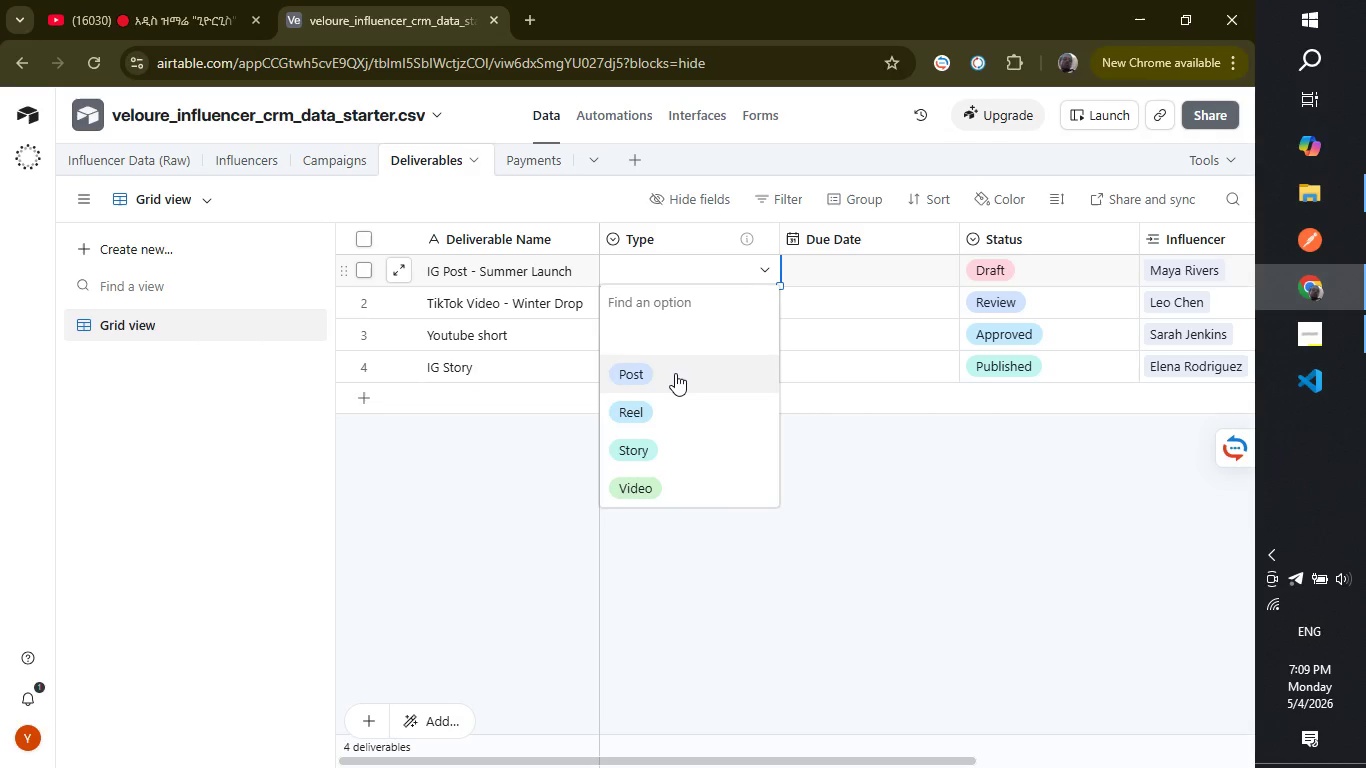 
left_click([675, 368])
 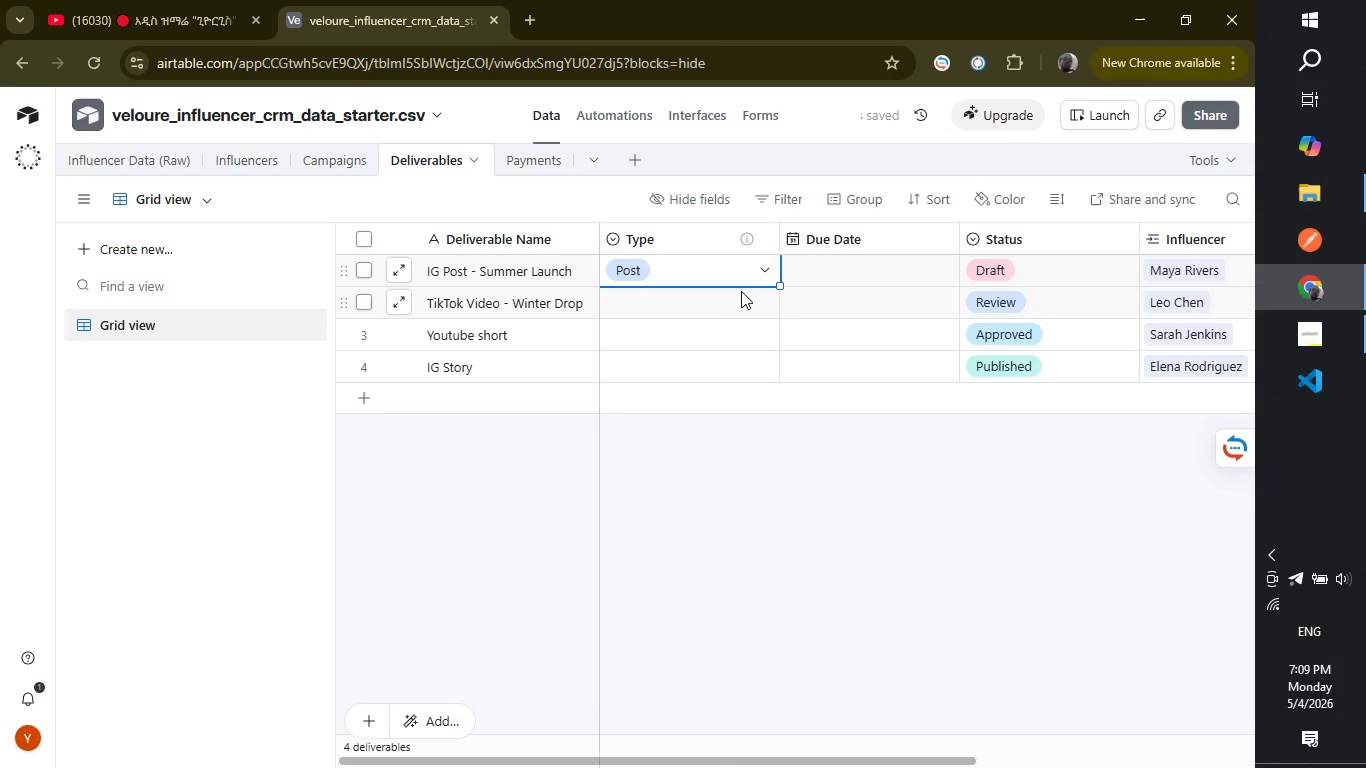 
wait(5.25)
 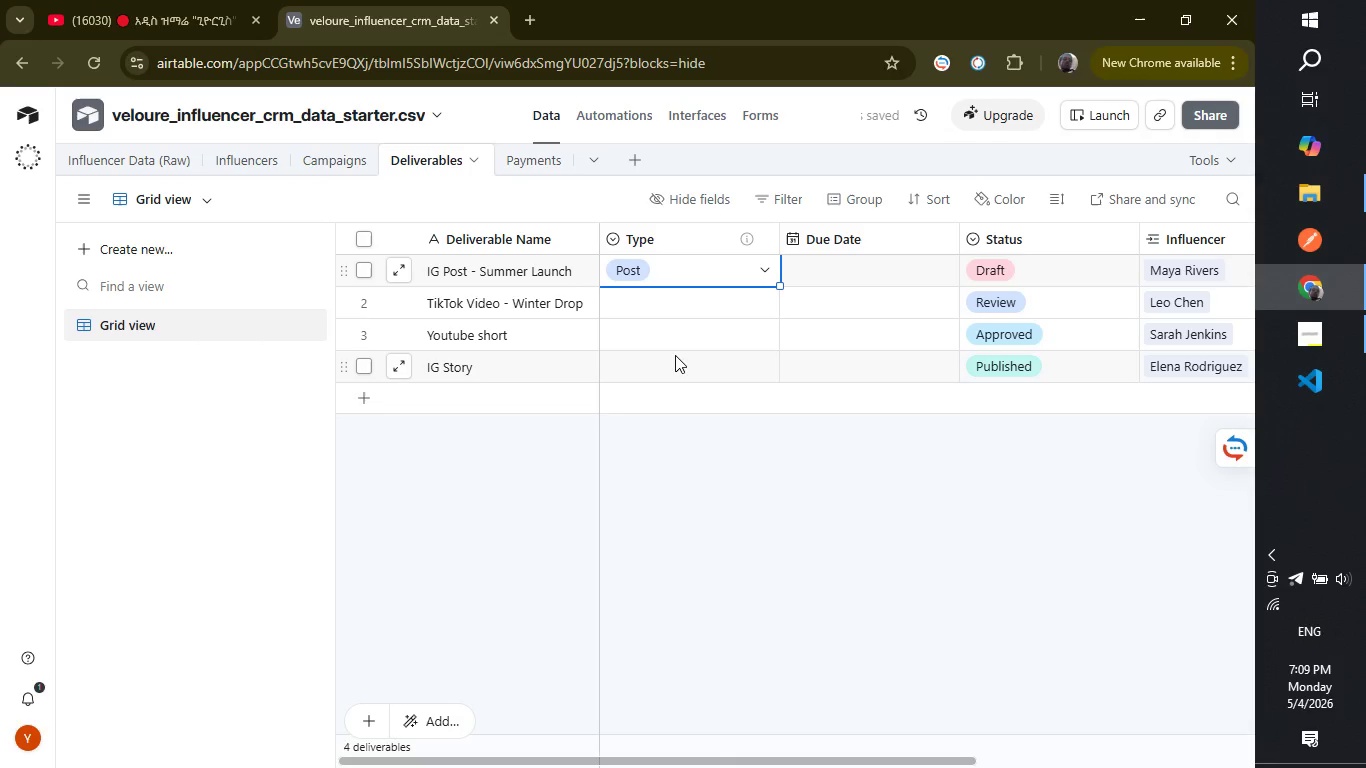 
left_click([750, 304])
 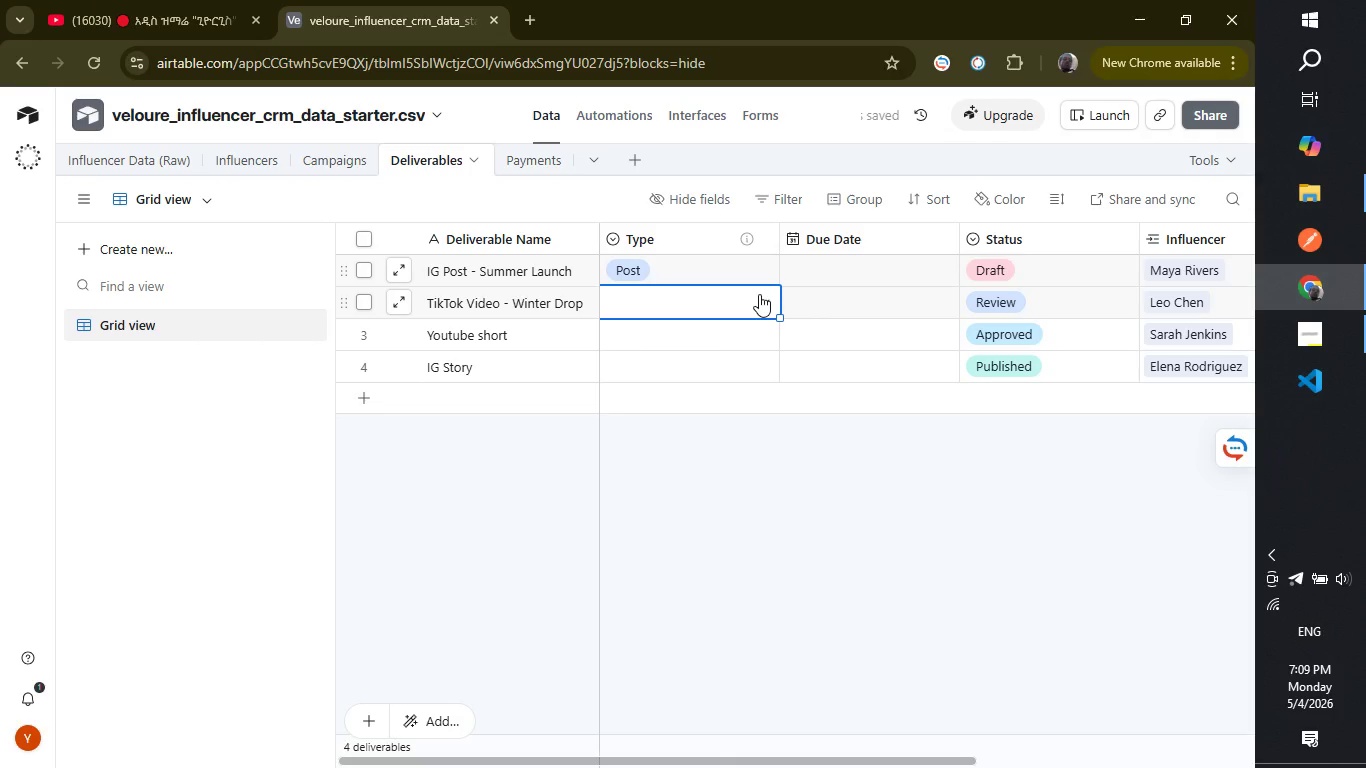 
left_click([759, 294])
 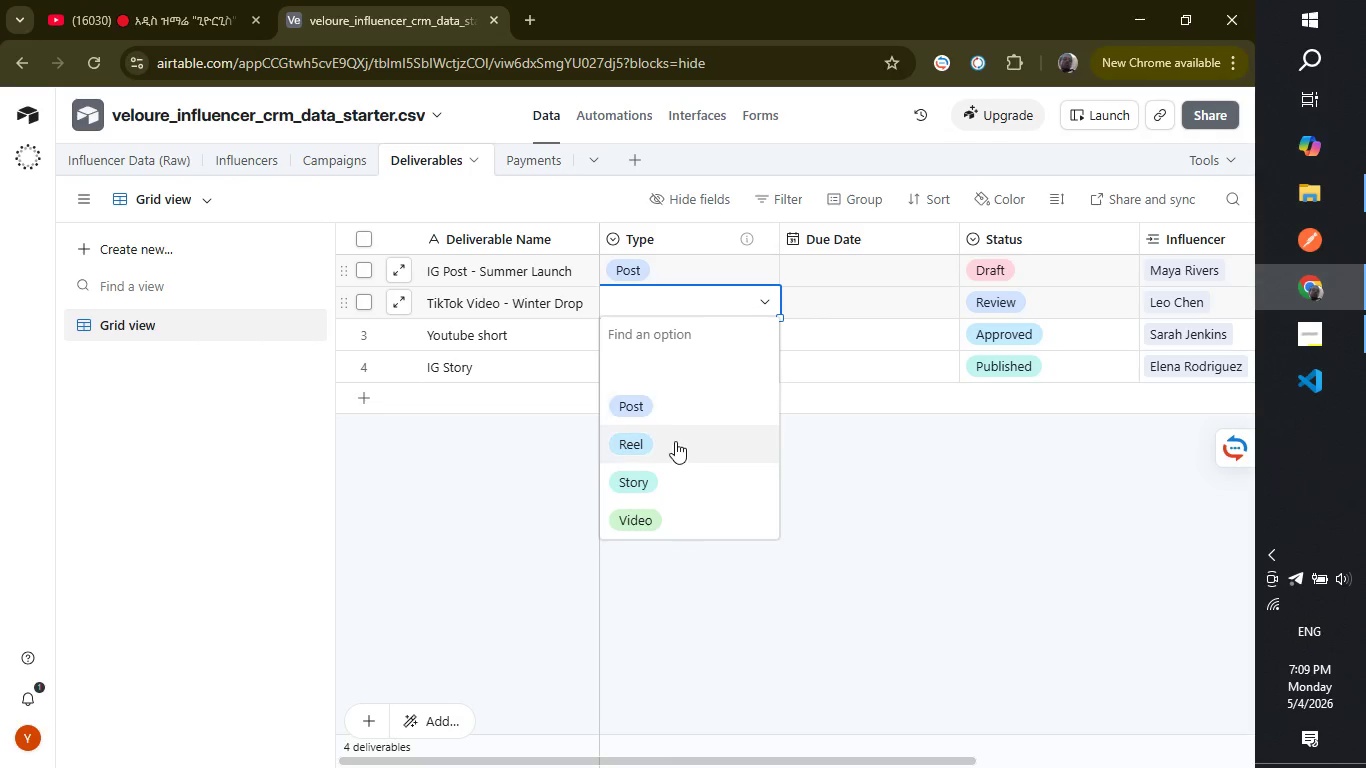 
left_click([675, 443])
 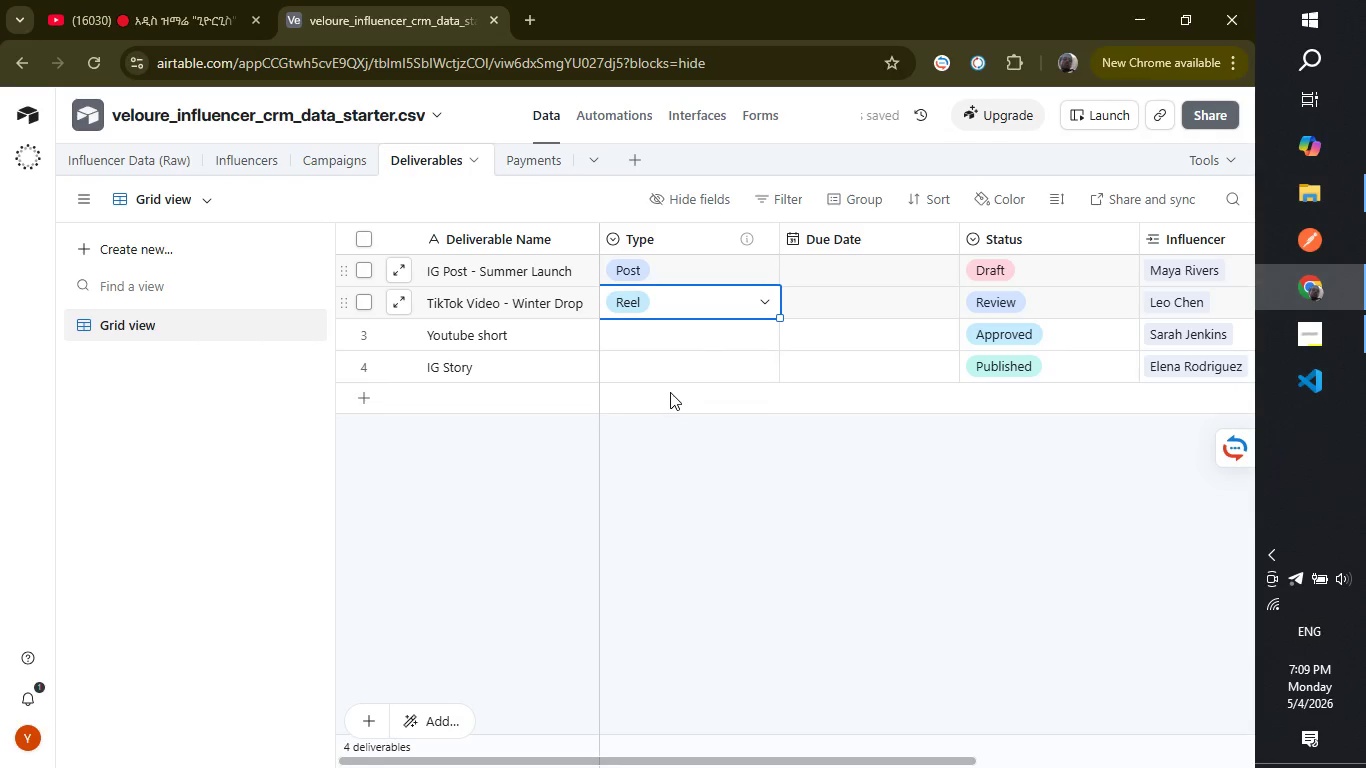 
left_click([703, 370])
 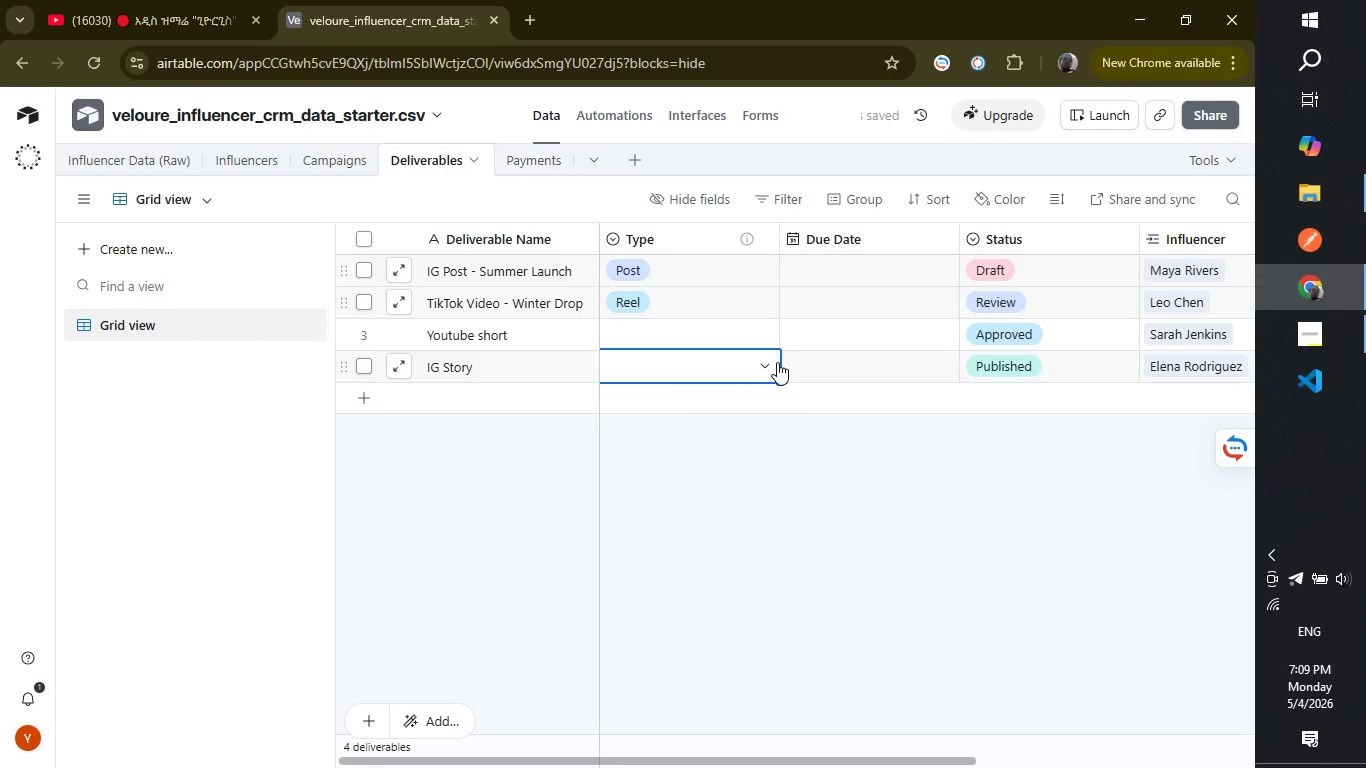 
left_click([777, 362])
 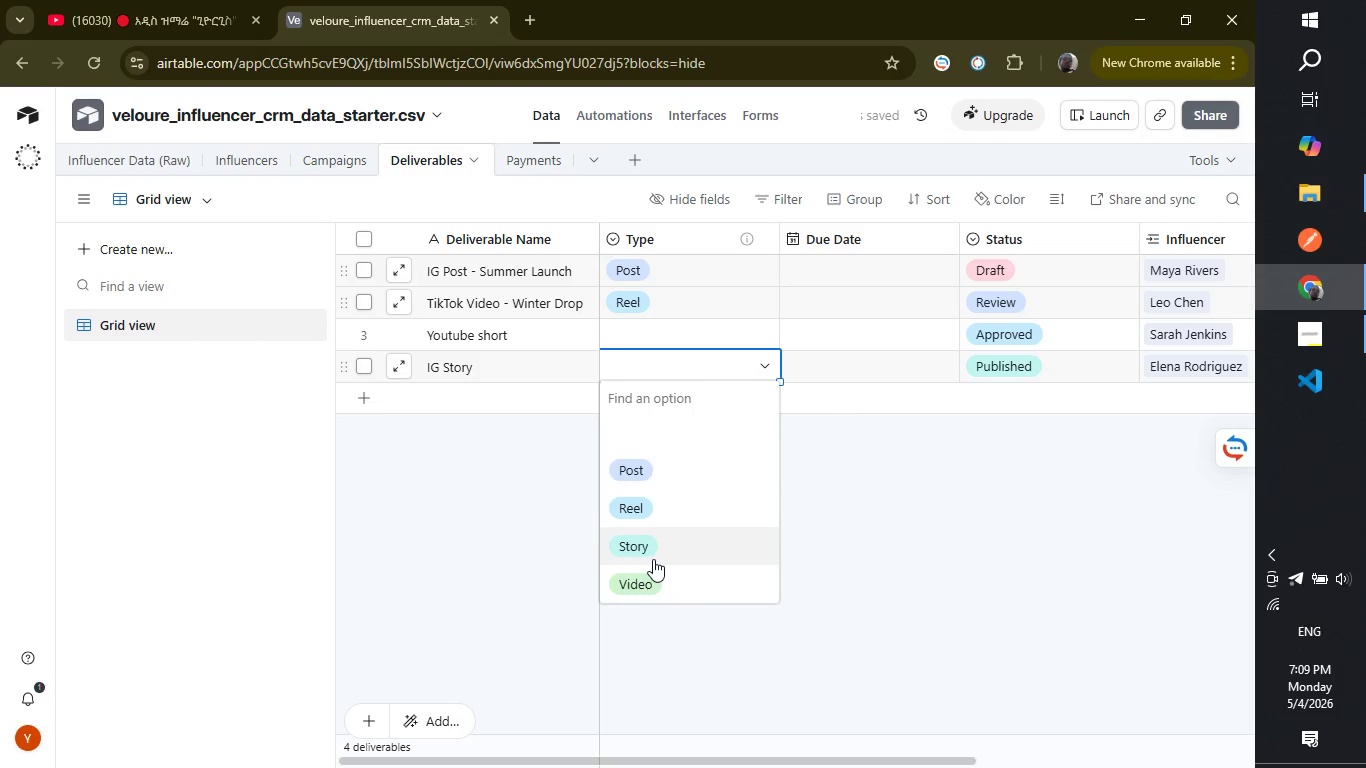 
left_click([655, 559])
 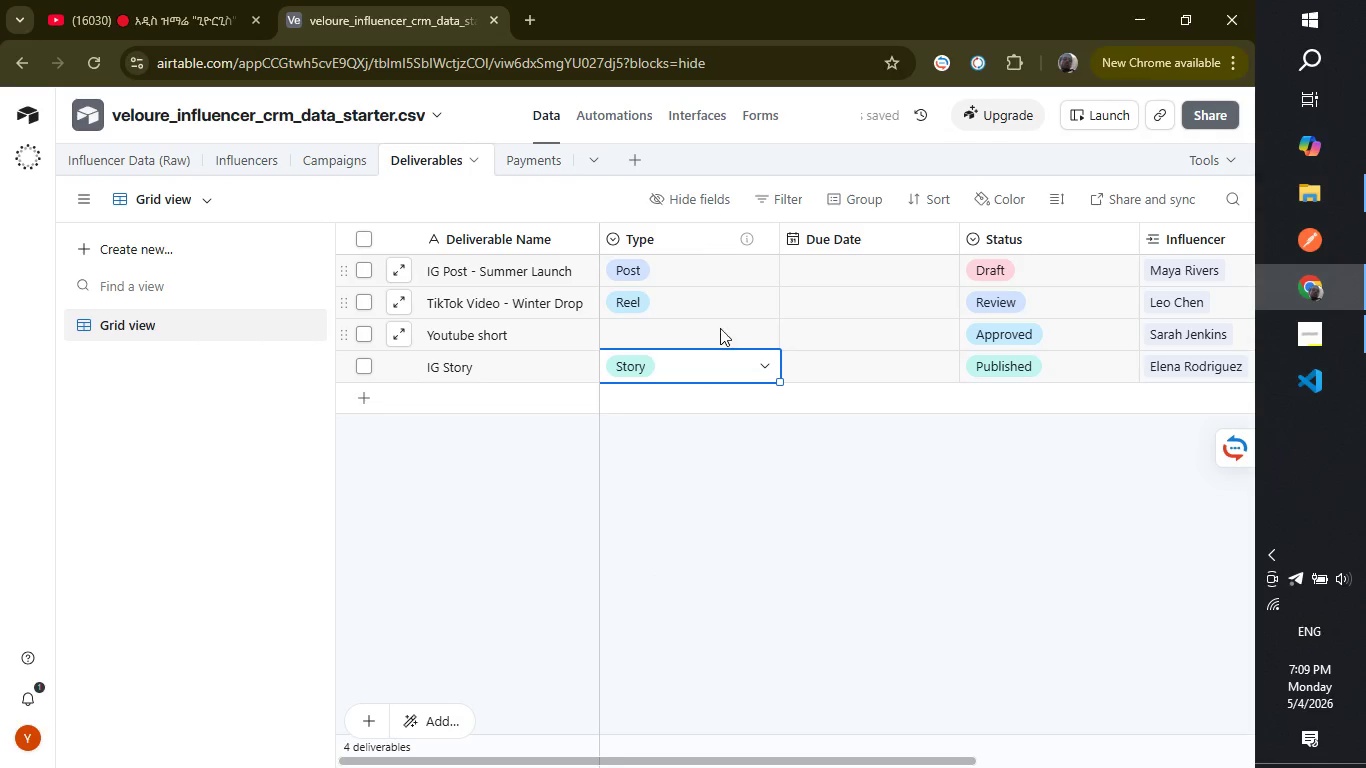 
left_click([727, 334])
 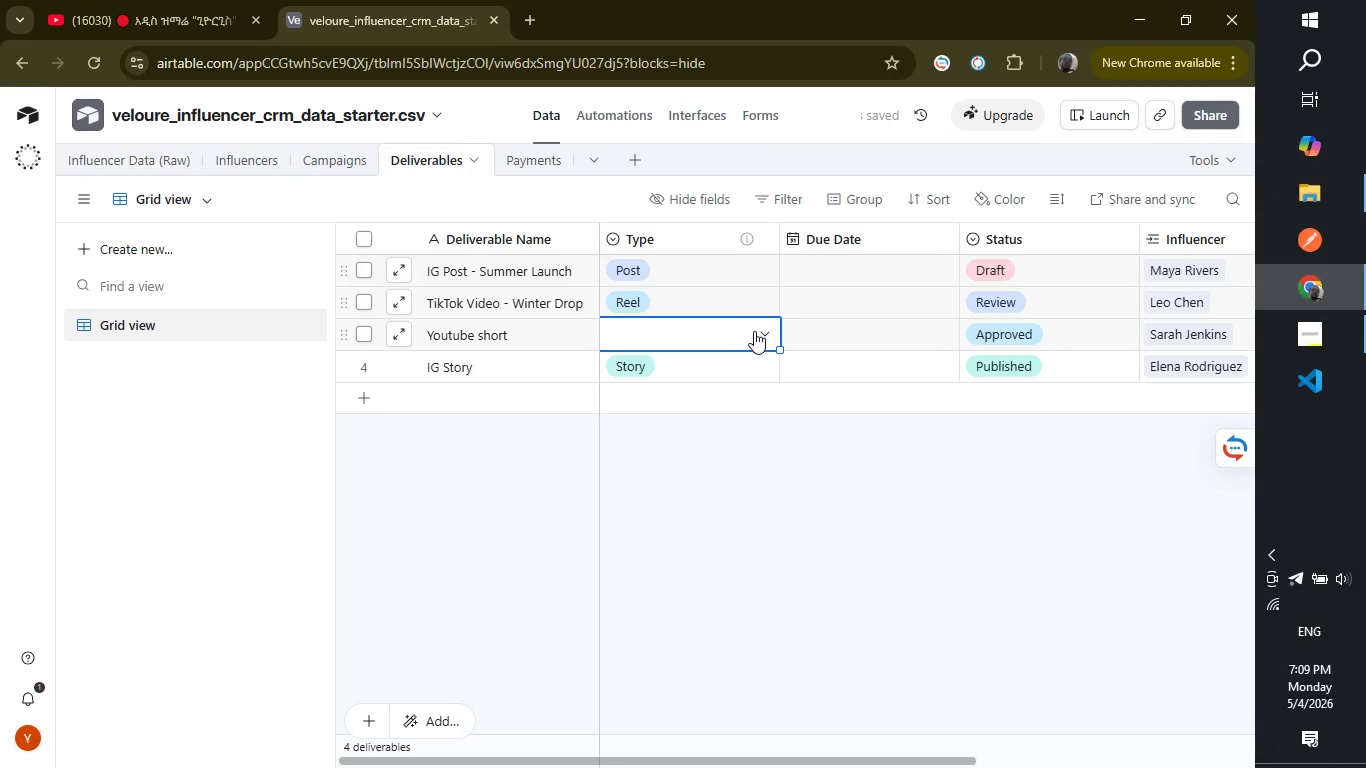 
left_click([755, 332])
 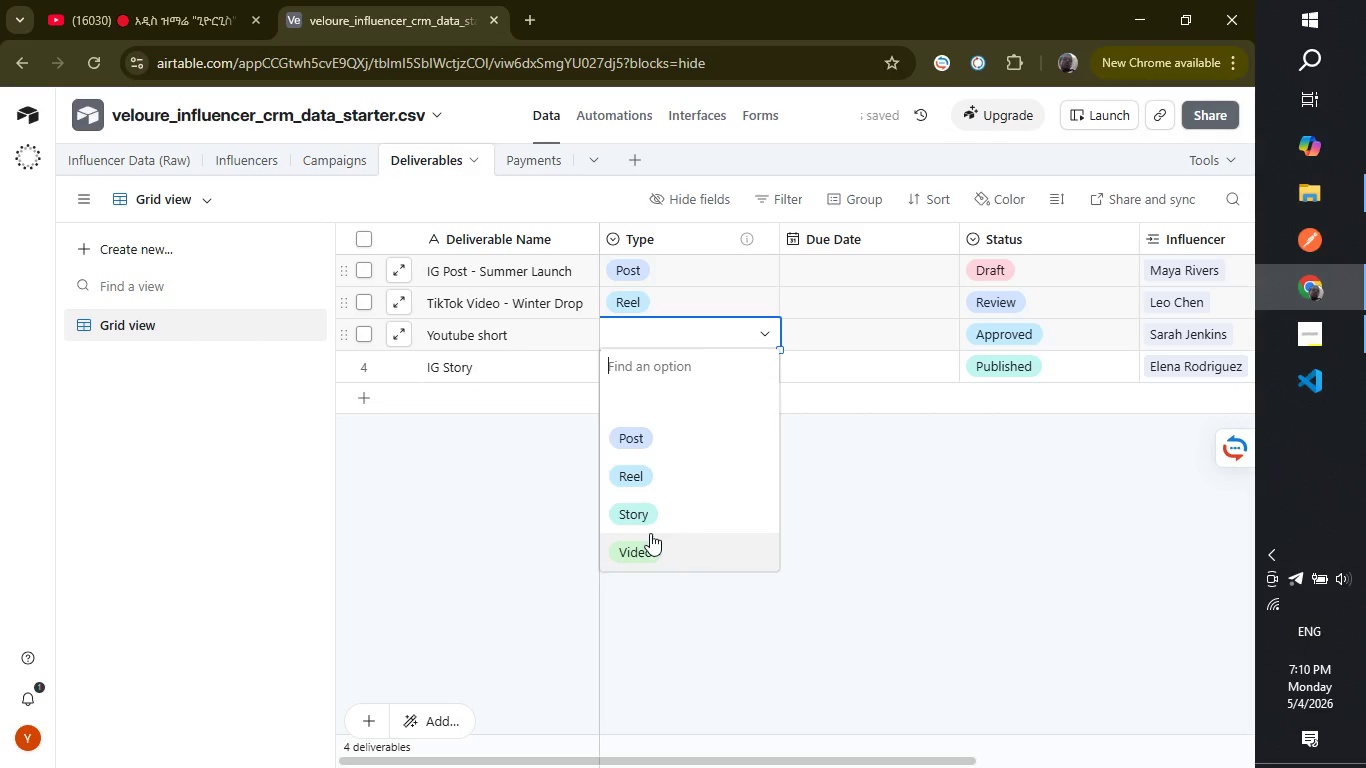 
left_click([653, 543])
 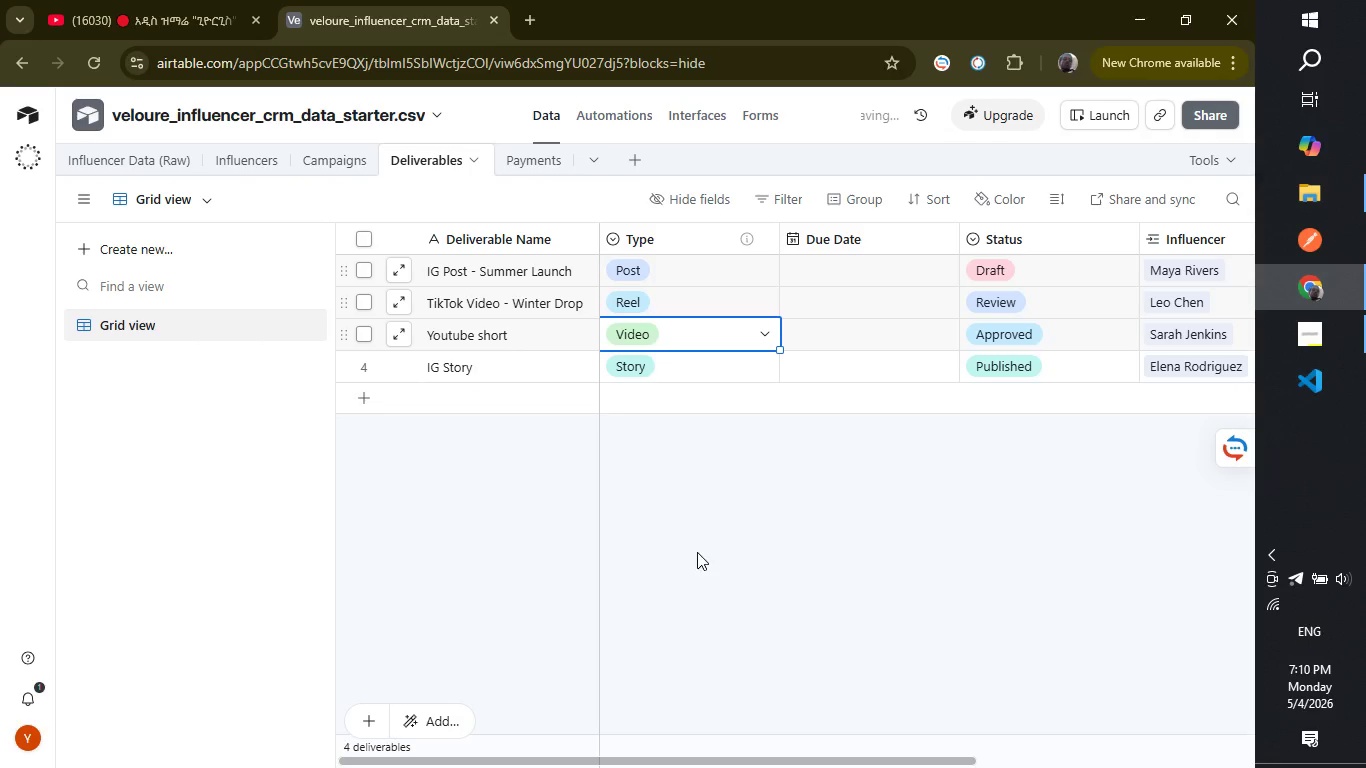 
left_click([697, 552])
 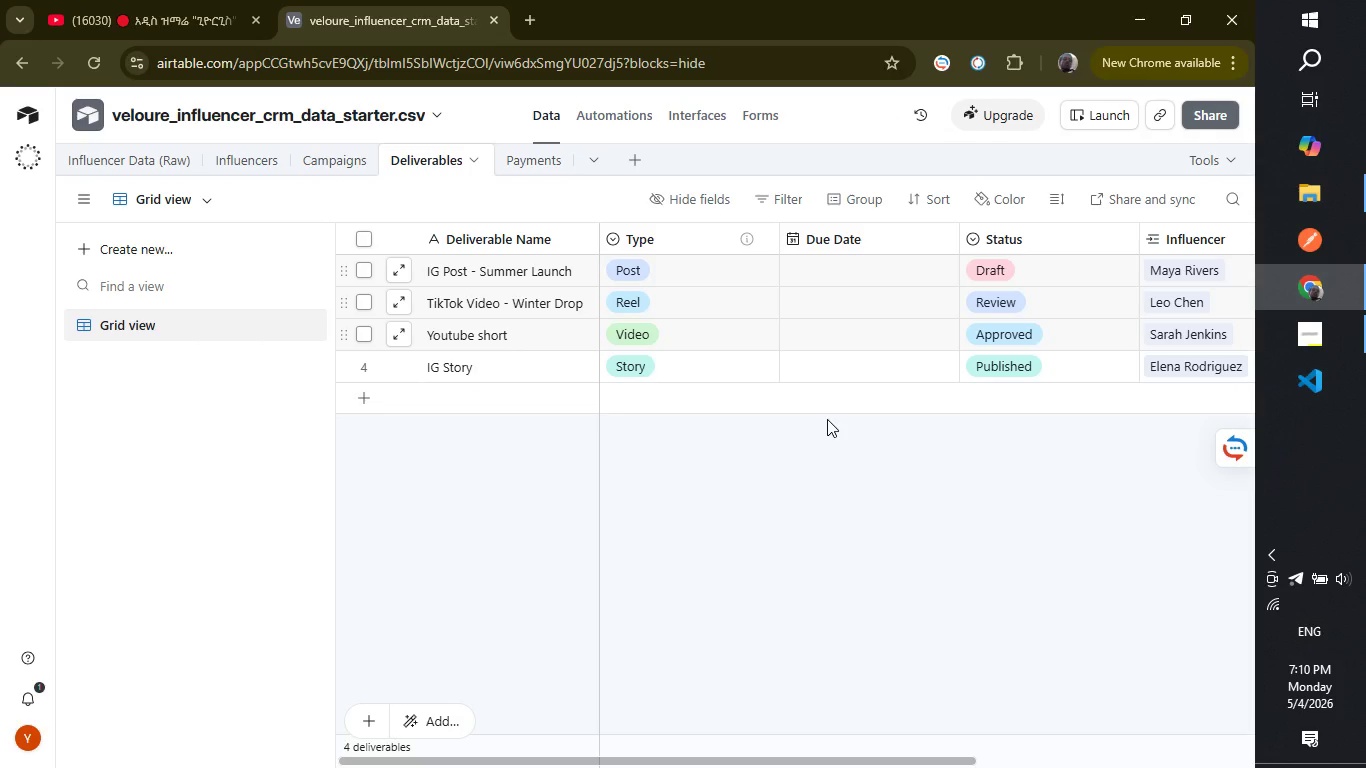 
wait(17.86)
 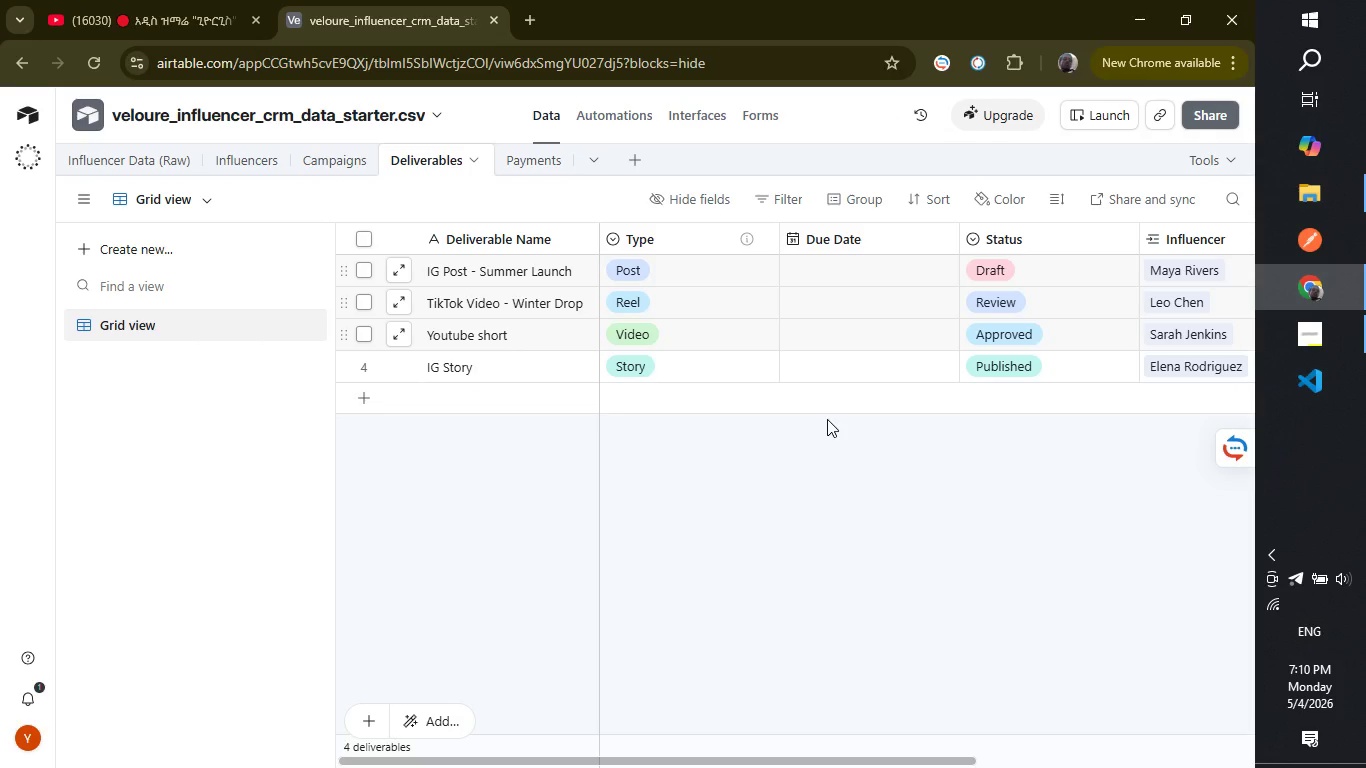 
left_click([327, 164])
 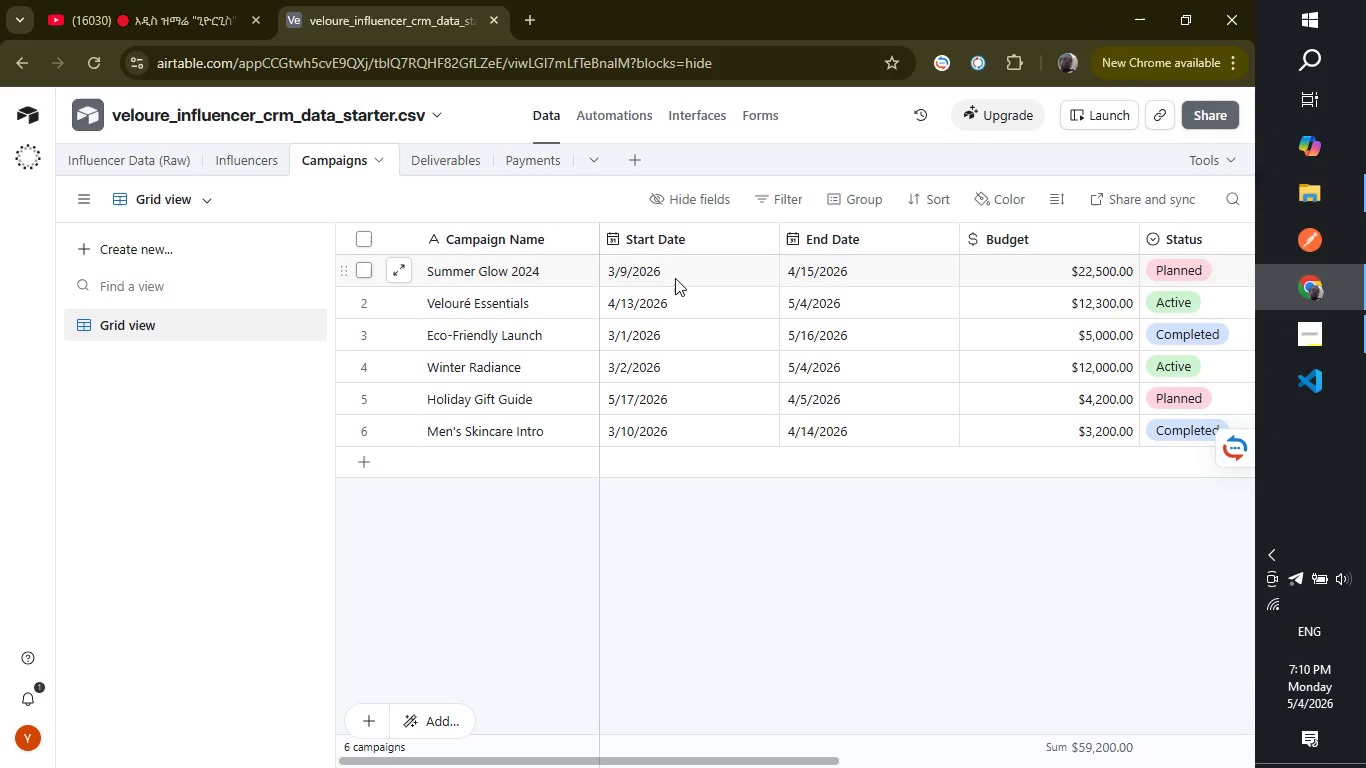 
wait(34.33)
 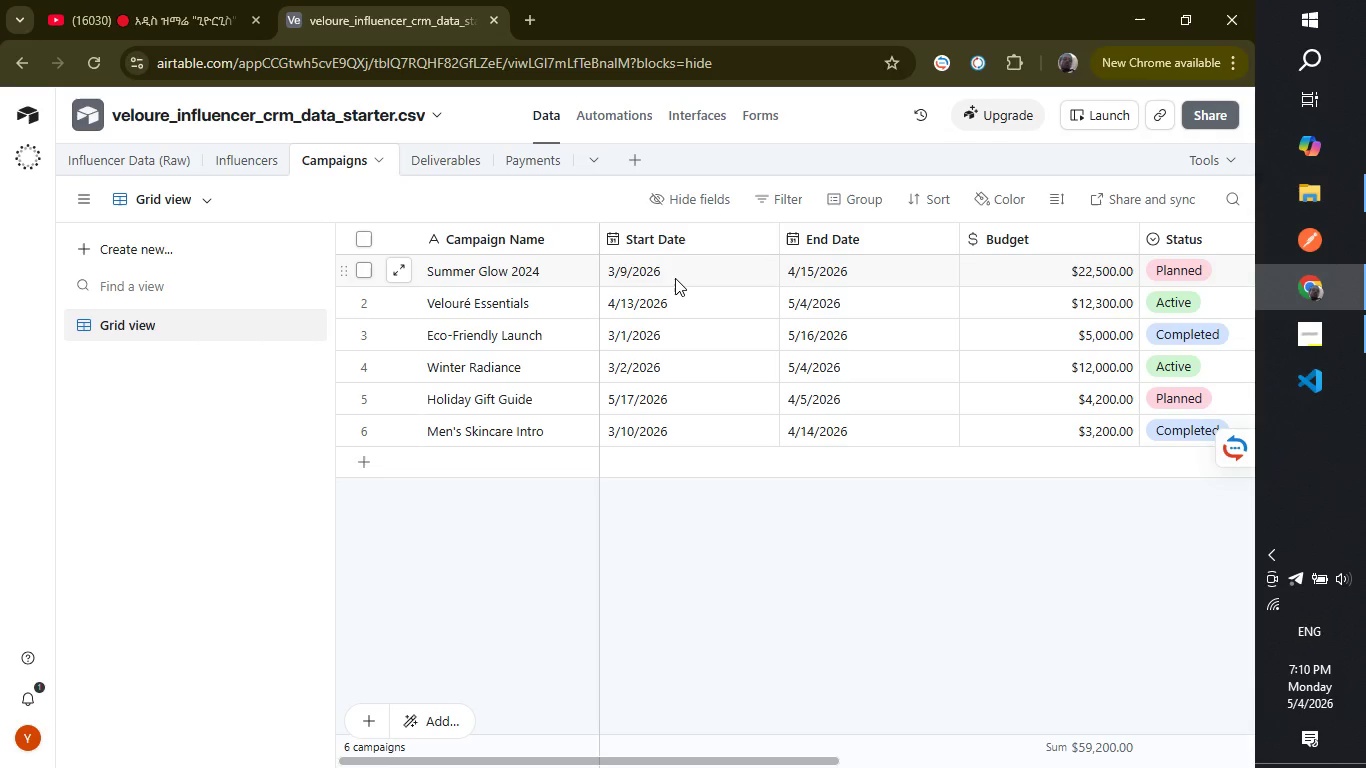 
left_click([400, 6])
 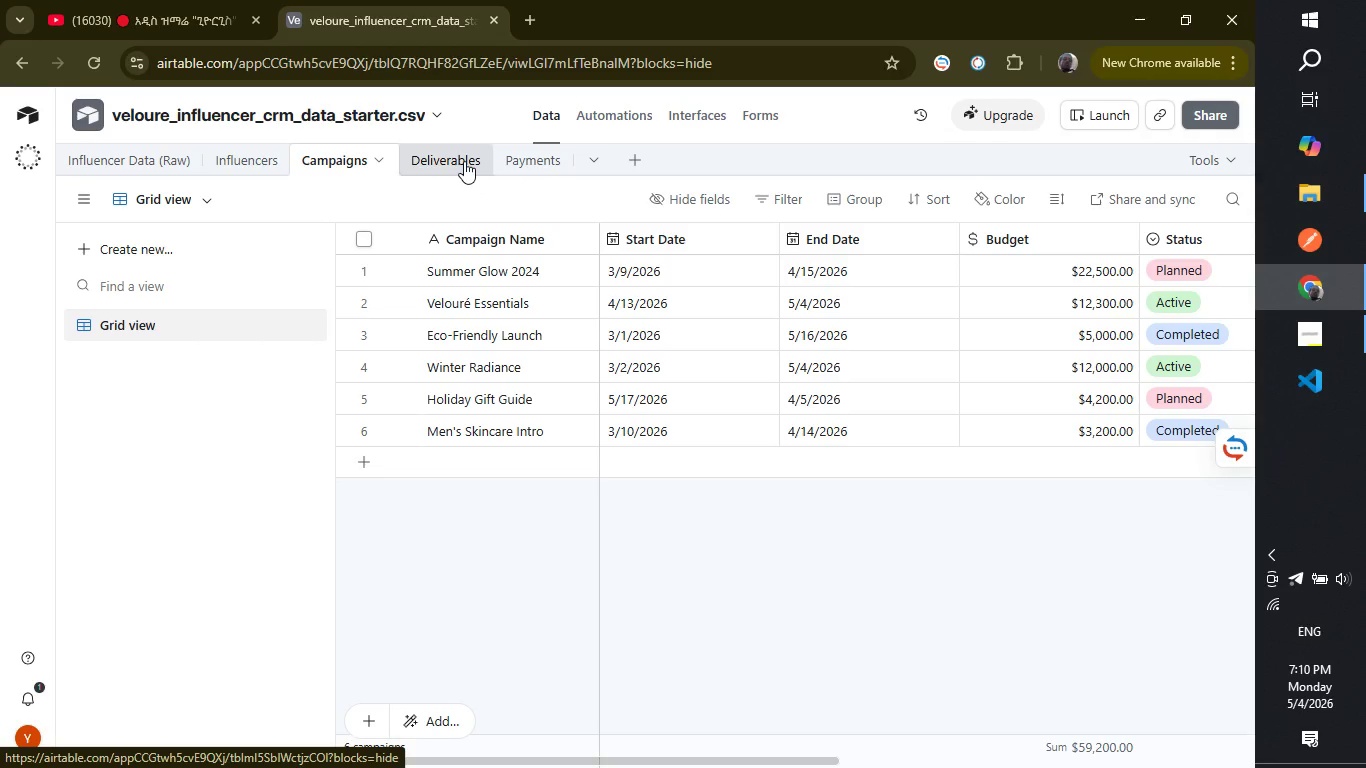 
wait(6.19)
 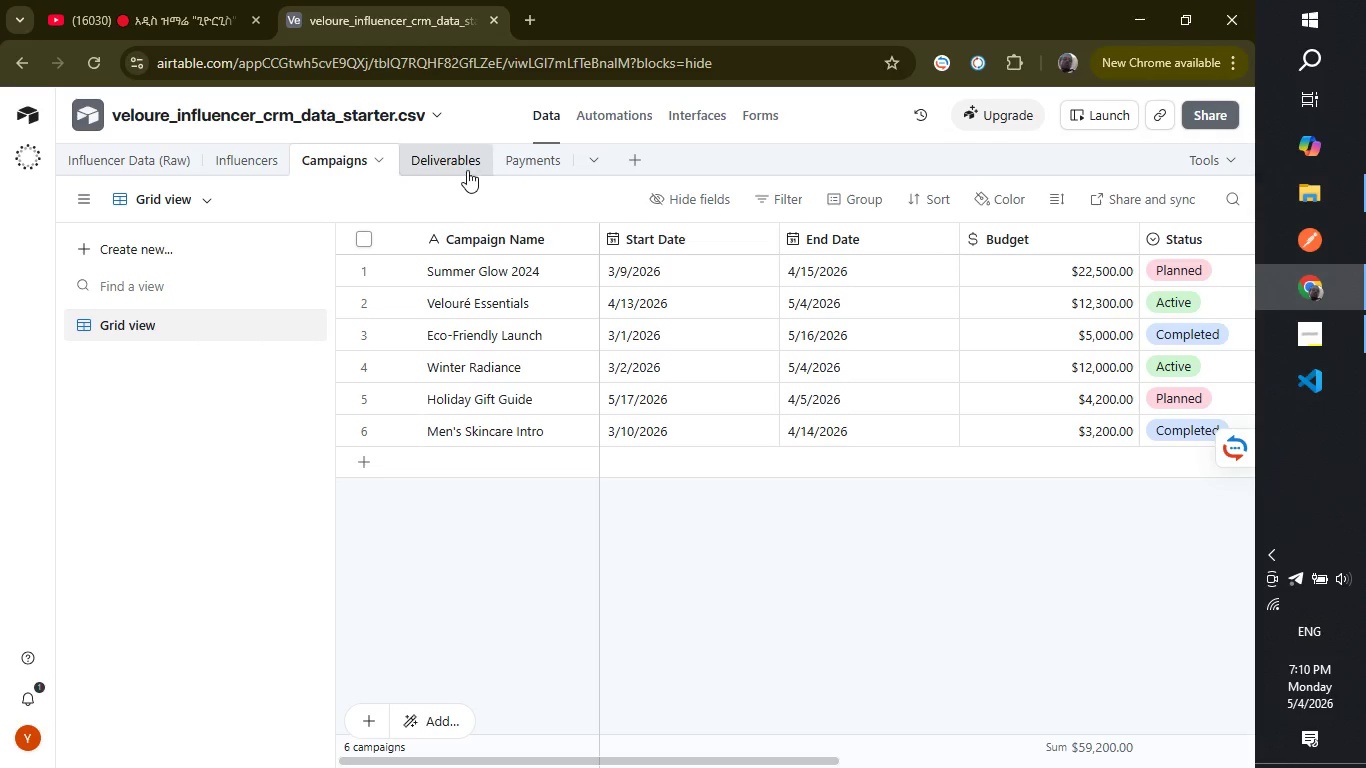 
left_click([464, 160])
 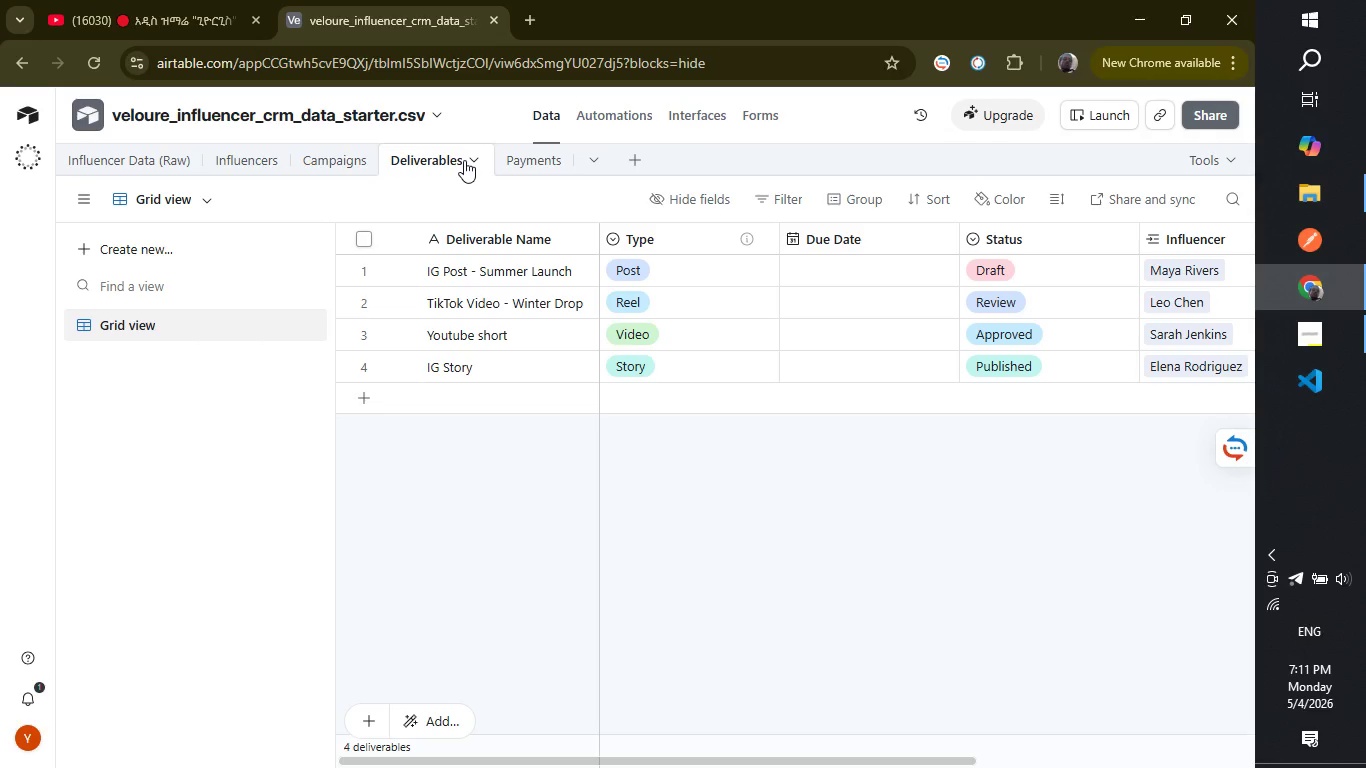 
wait(8.64)
 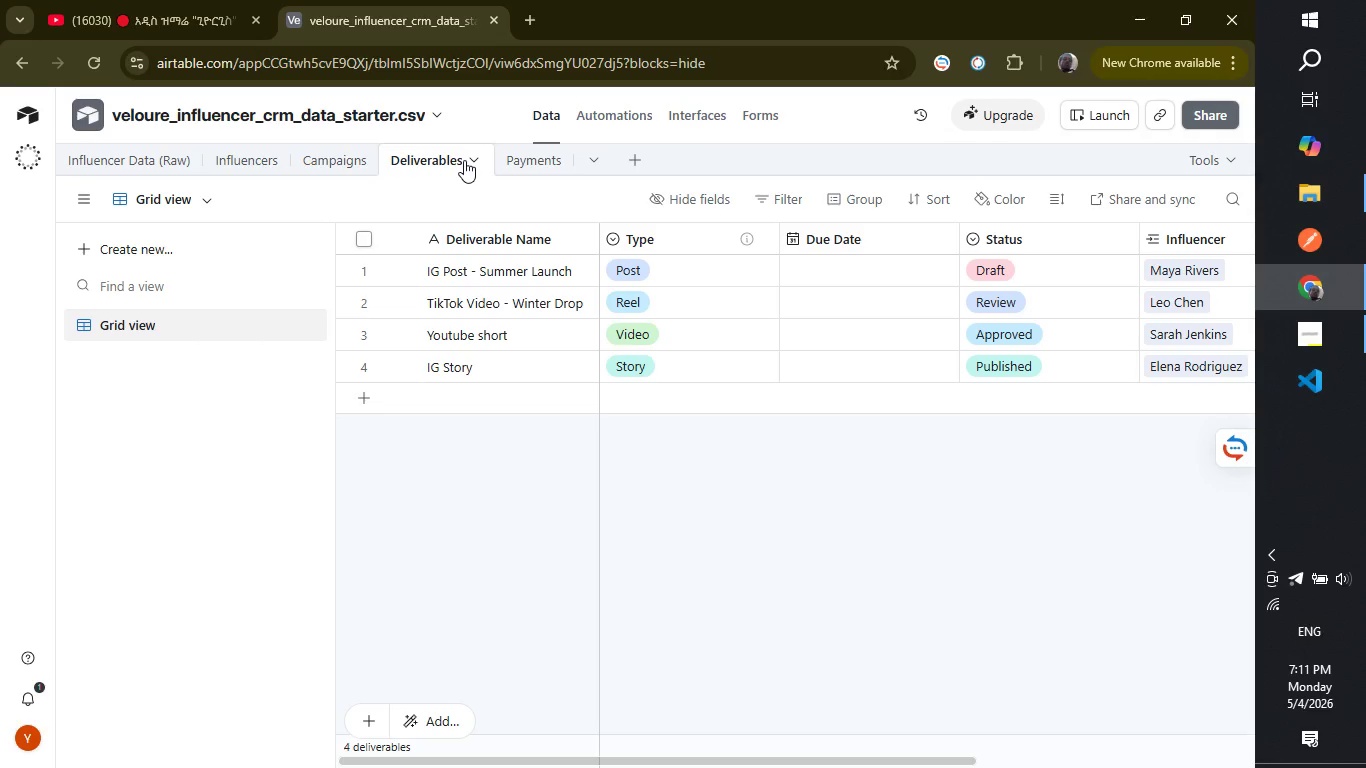 
left_click_drag(start_coordinate=[732, 759], to_coordinate=[804, 719])
 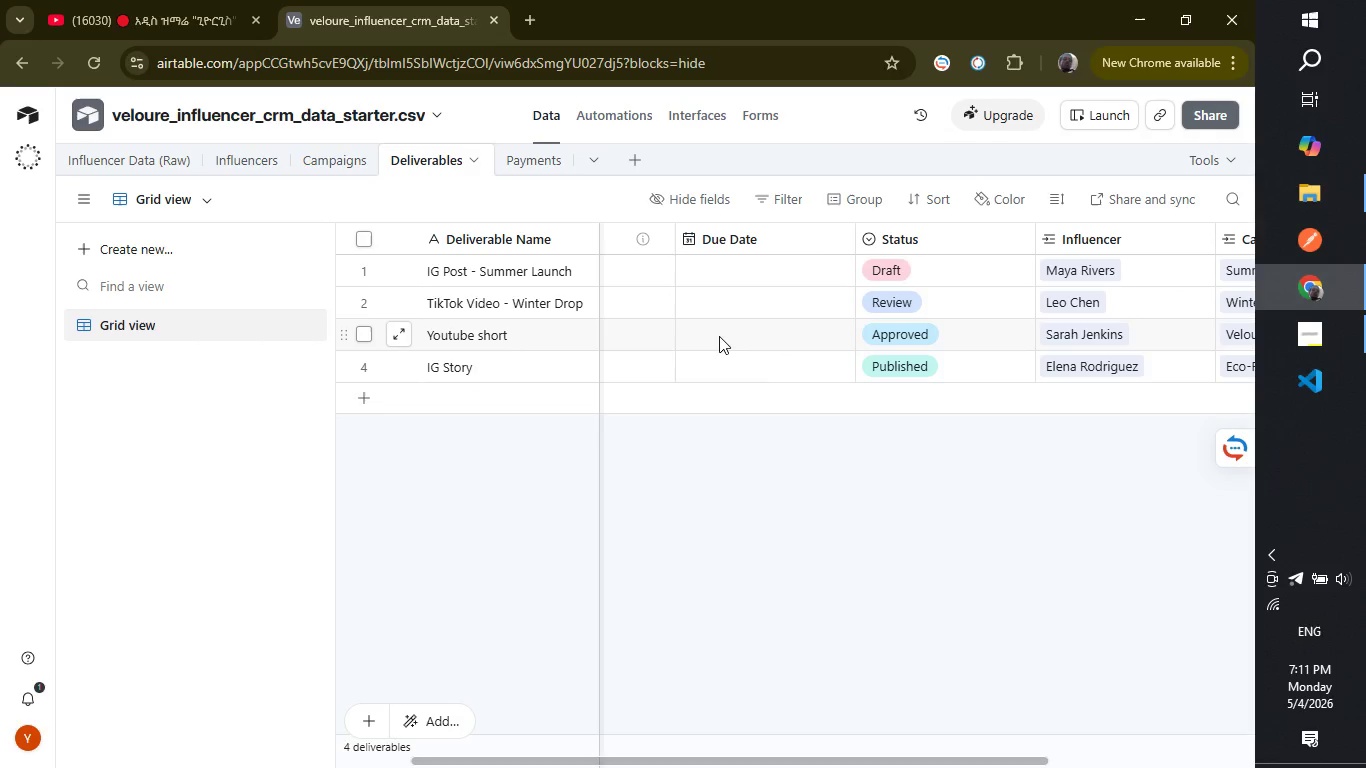 
left_click([733, 275])
 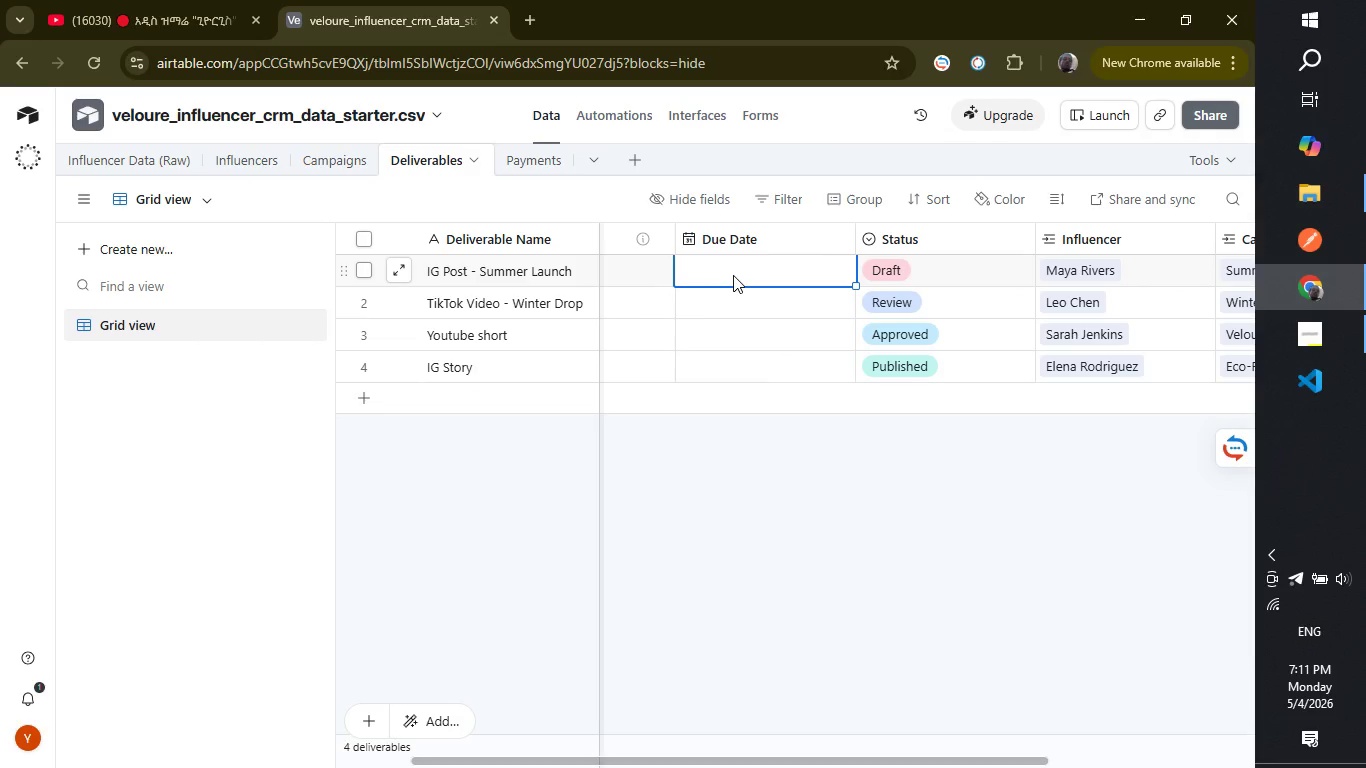 
type(3/302026)
 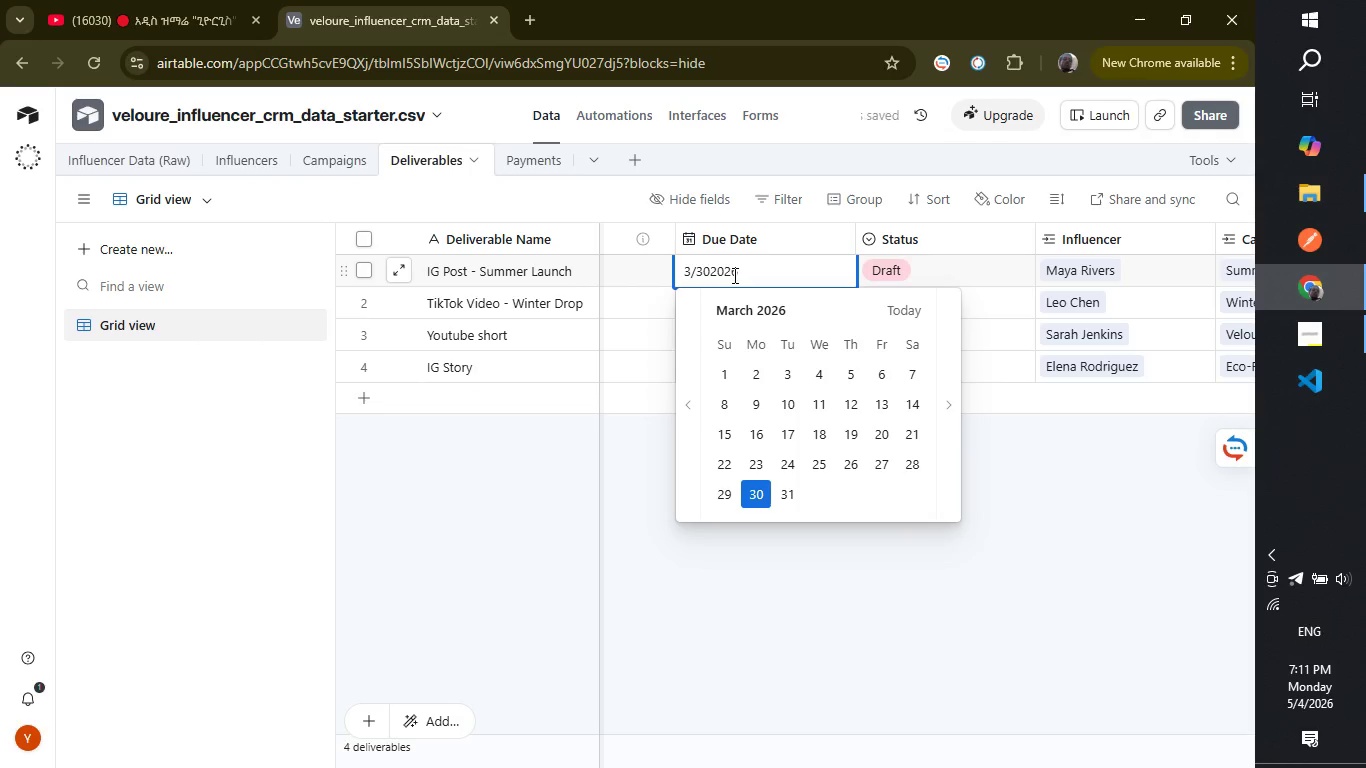 
key(Enter)
 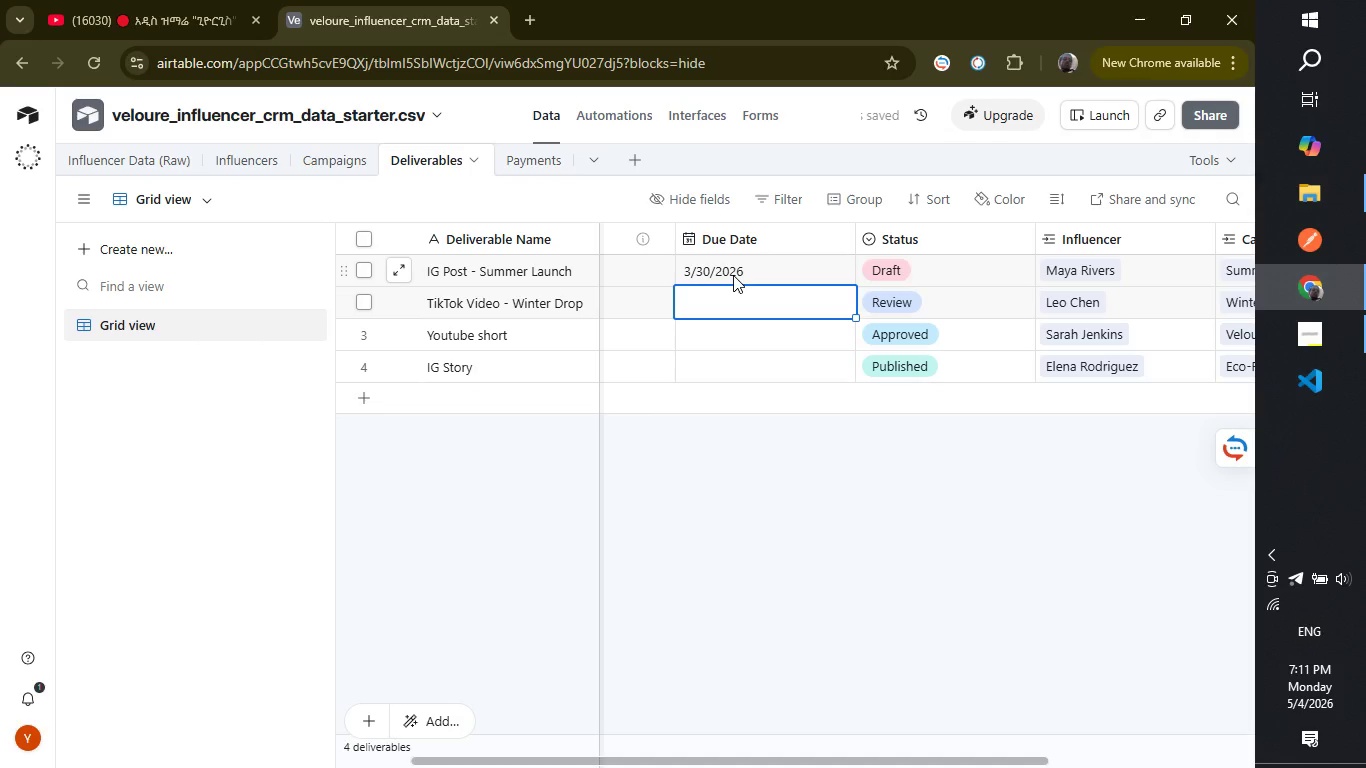 
wait(5.09)
 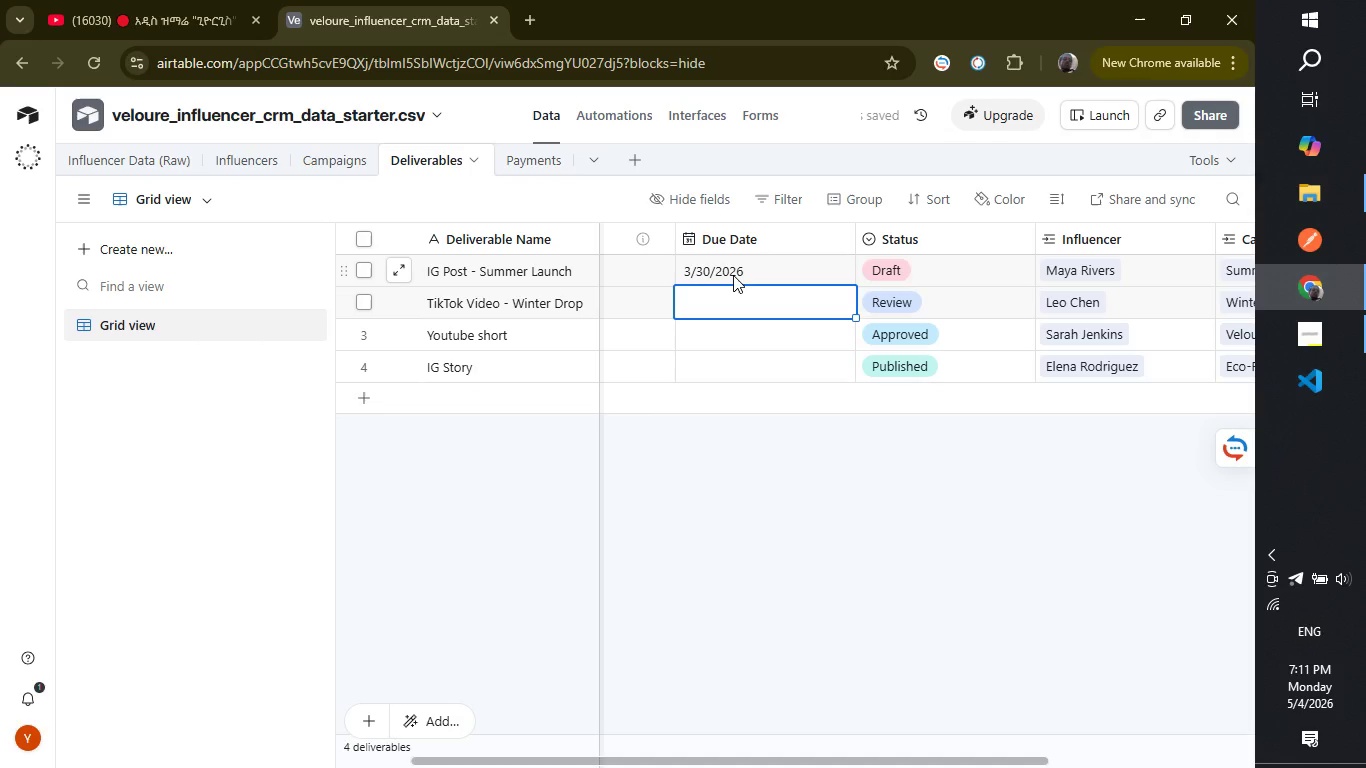 
left_click([754, 263])
 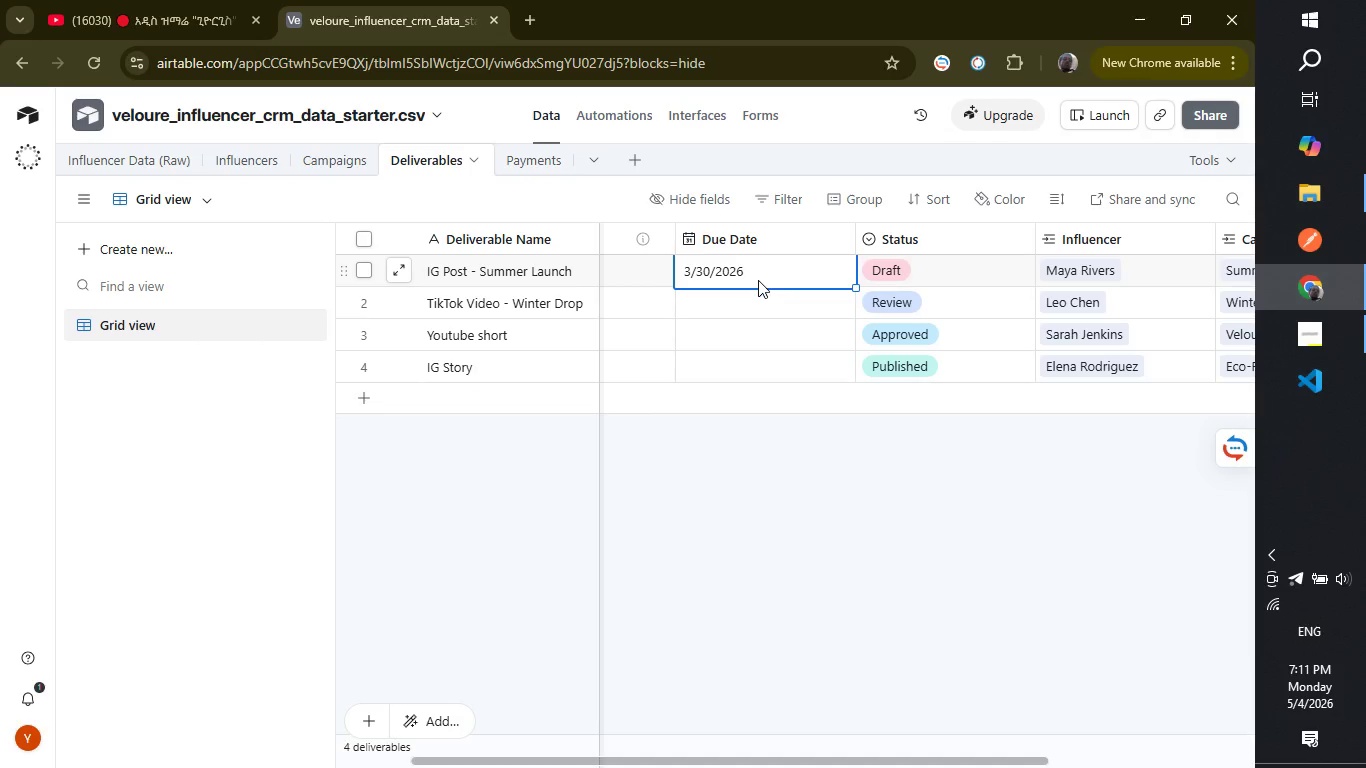 
double_click([758, 280])
 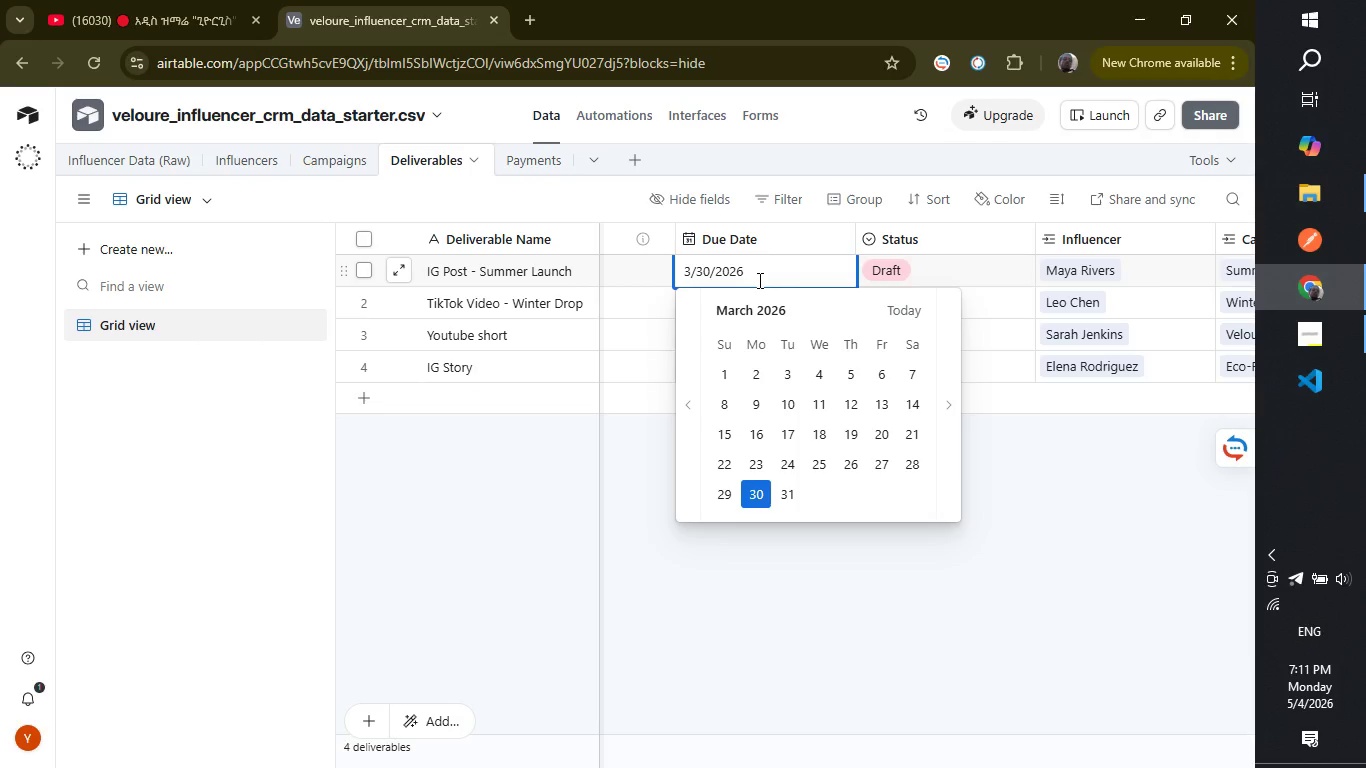 
key(Comma)
 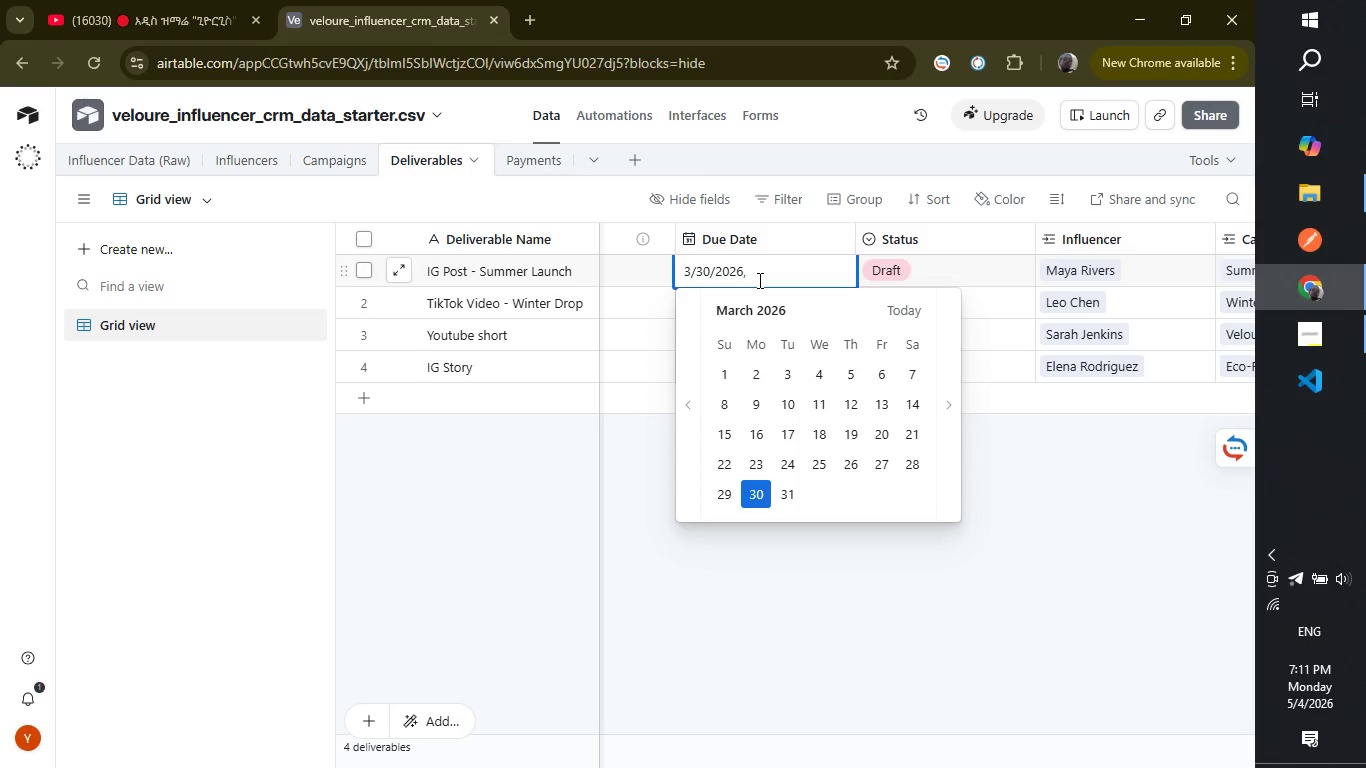 
key(Space)
 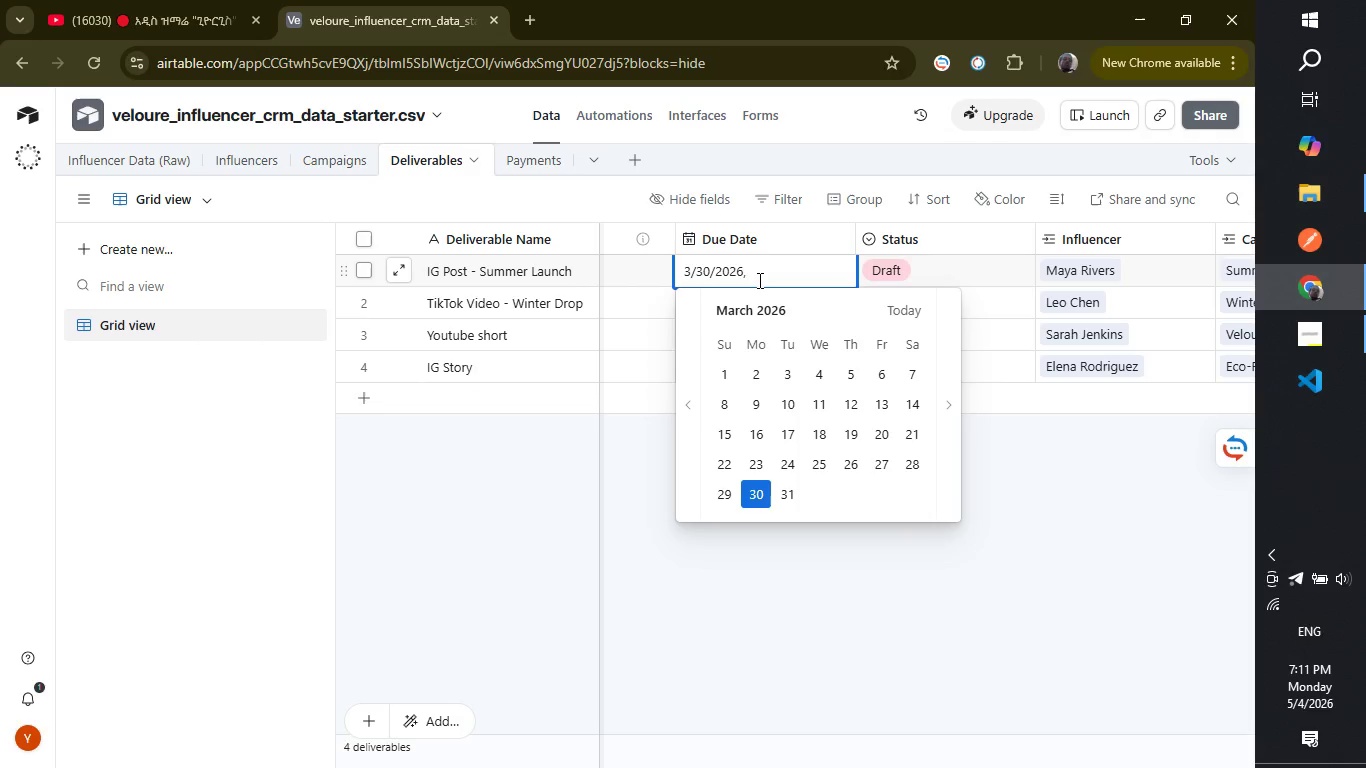 
key(Backspace)
 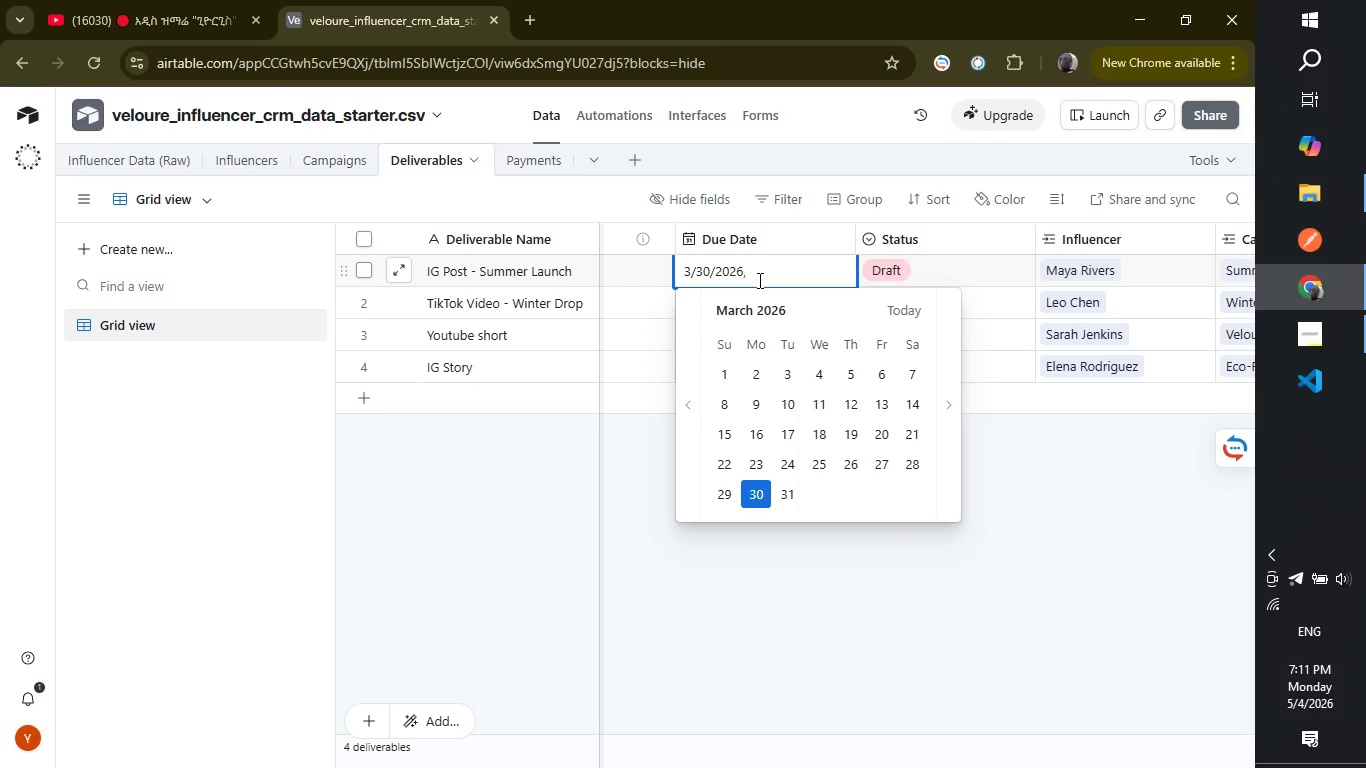 
key(Backspace)
 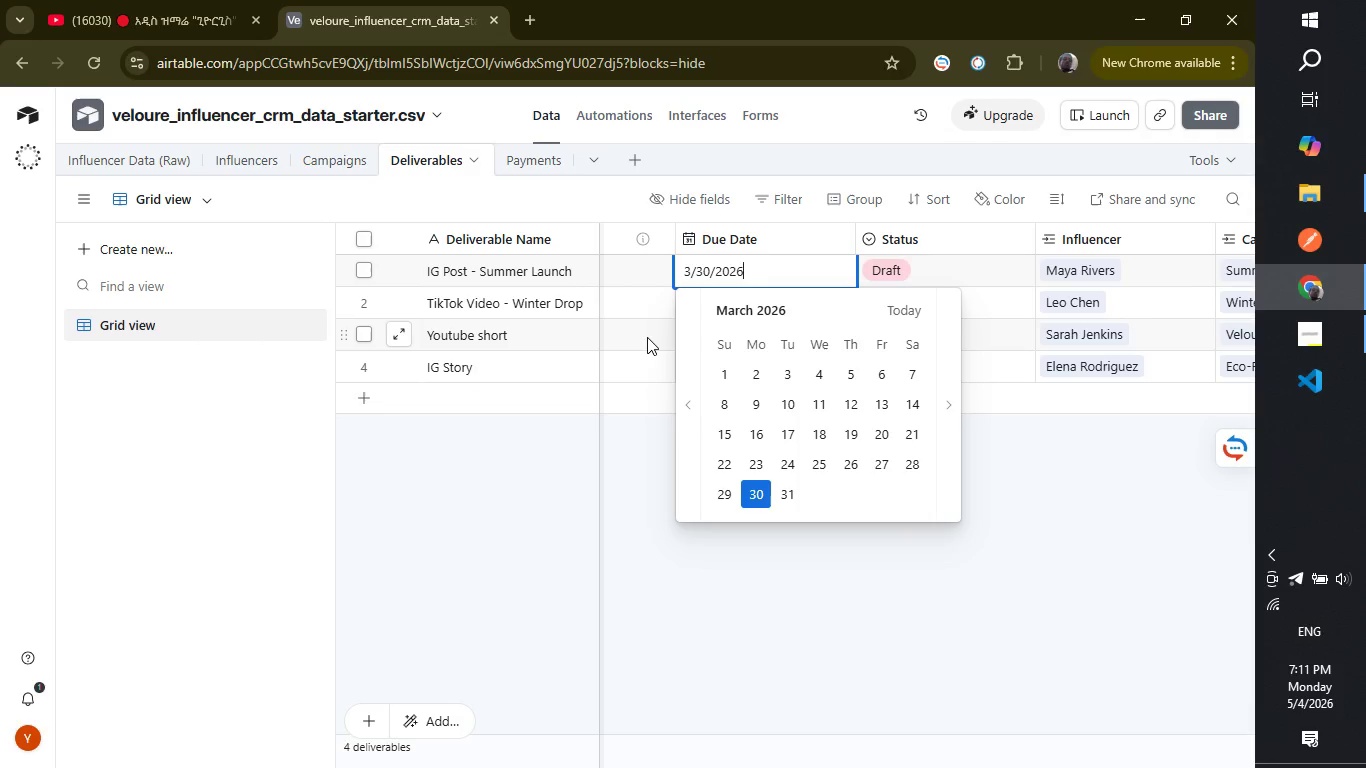 
left_click([647, 337])
 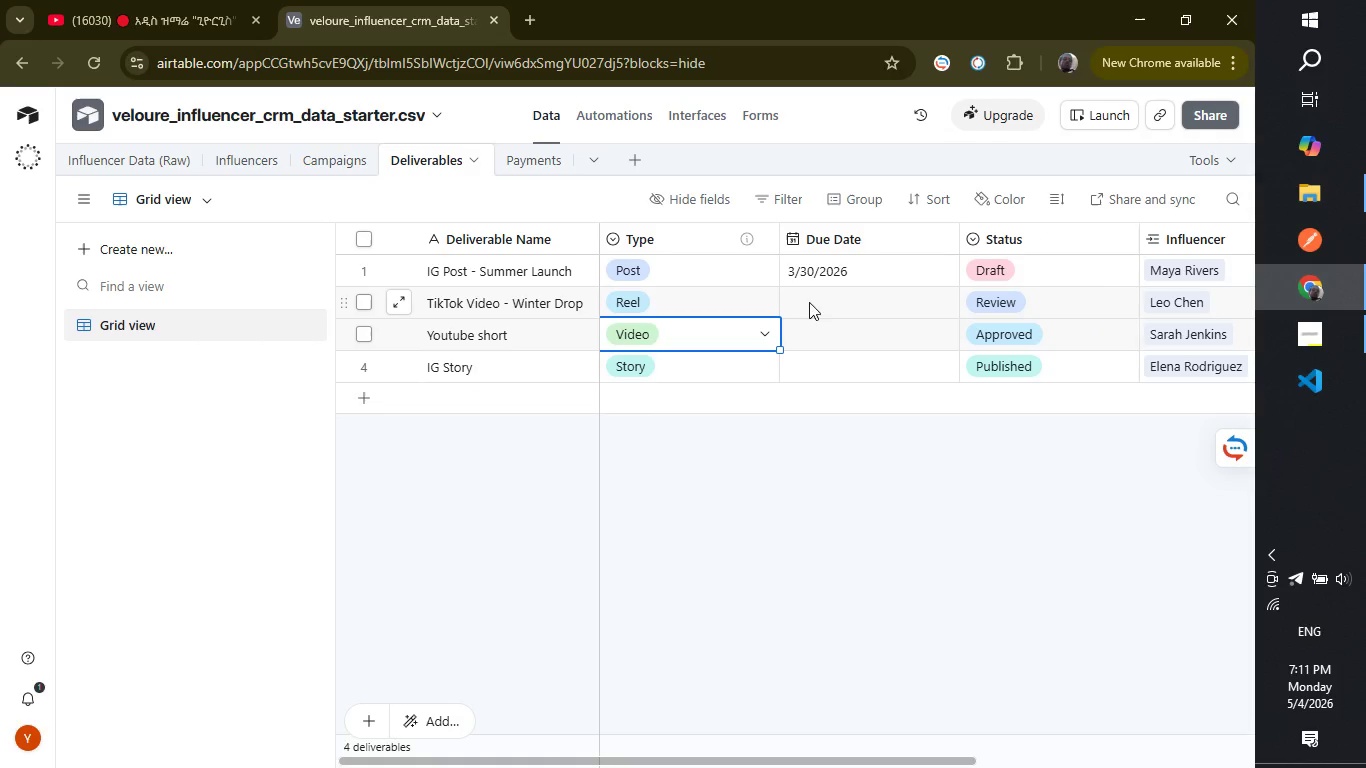 
left_click([839, 302])
 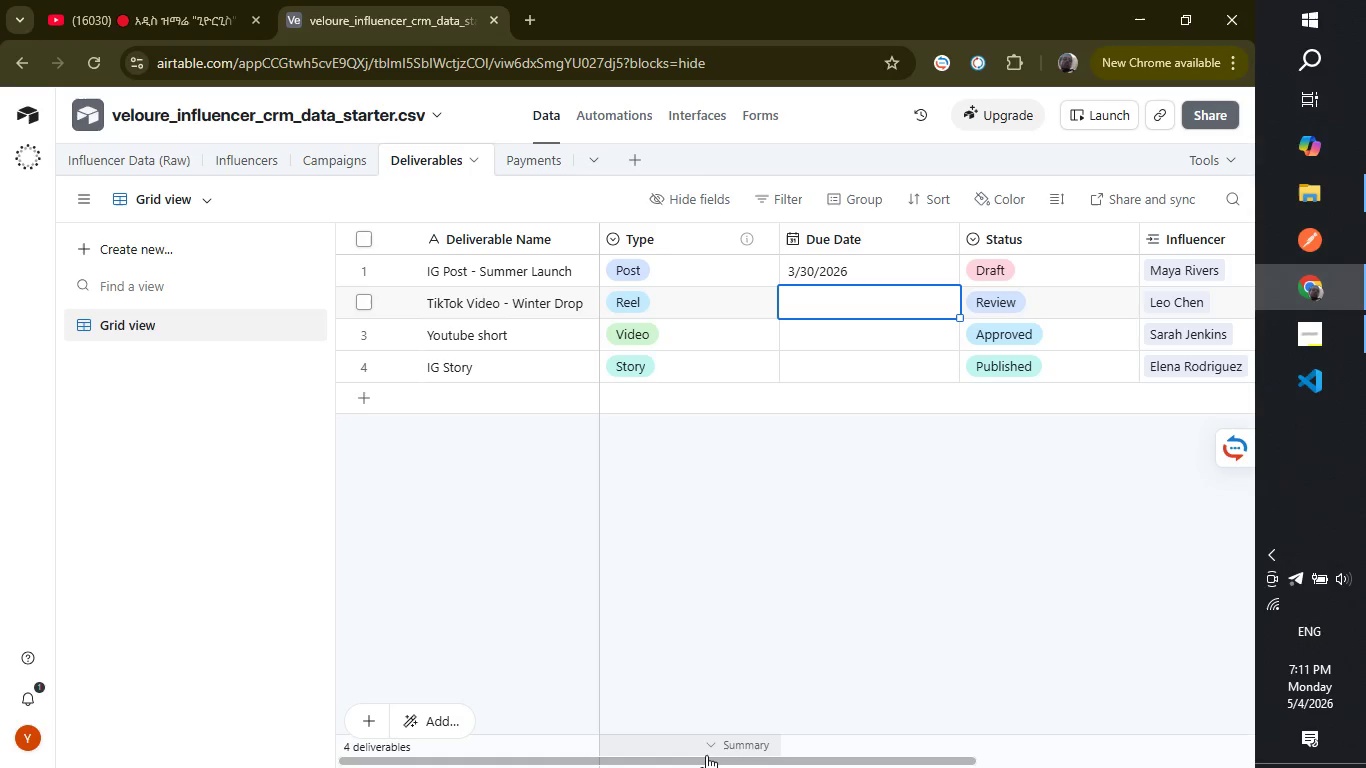 
left_click_drag(start_coordinate=[706, 760], to_coordinate=[796, 755])
 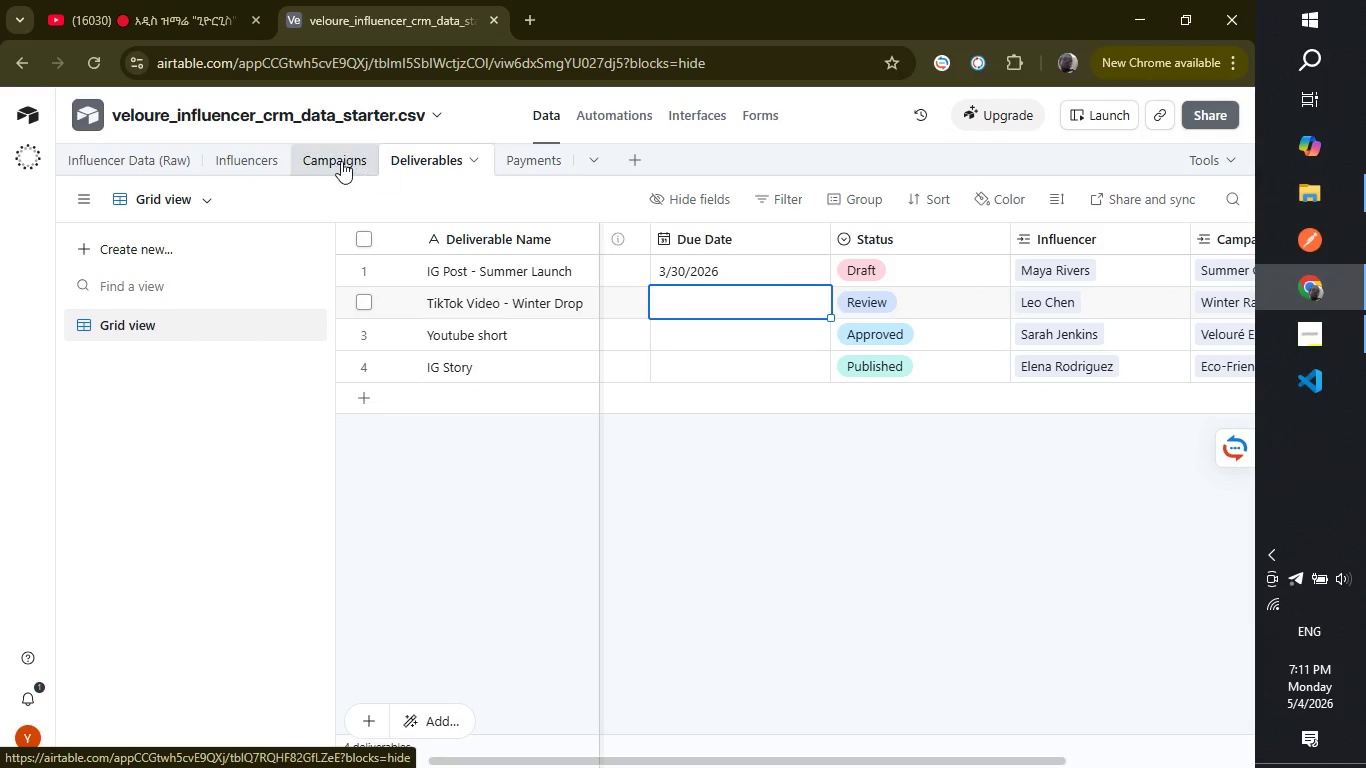 
left_click([334, 159])
 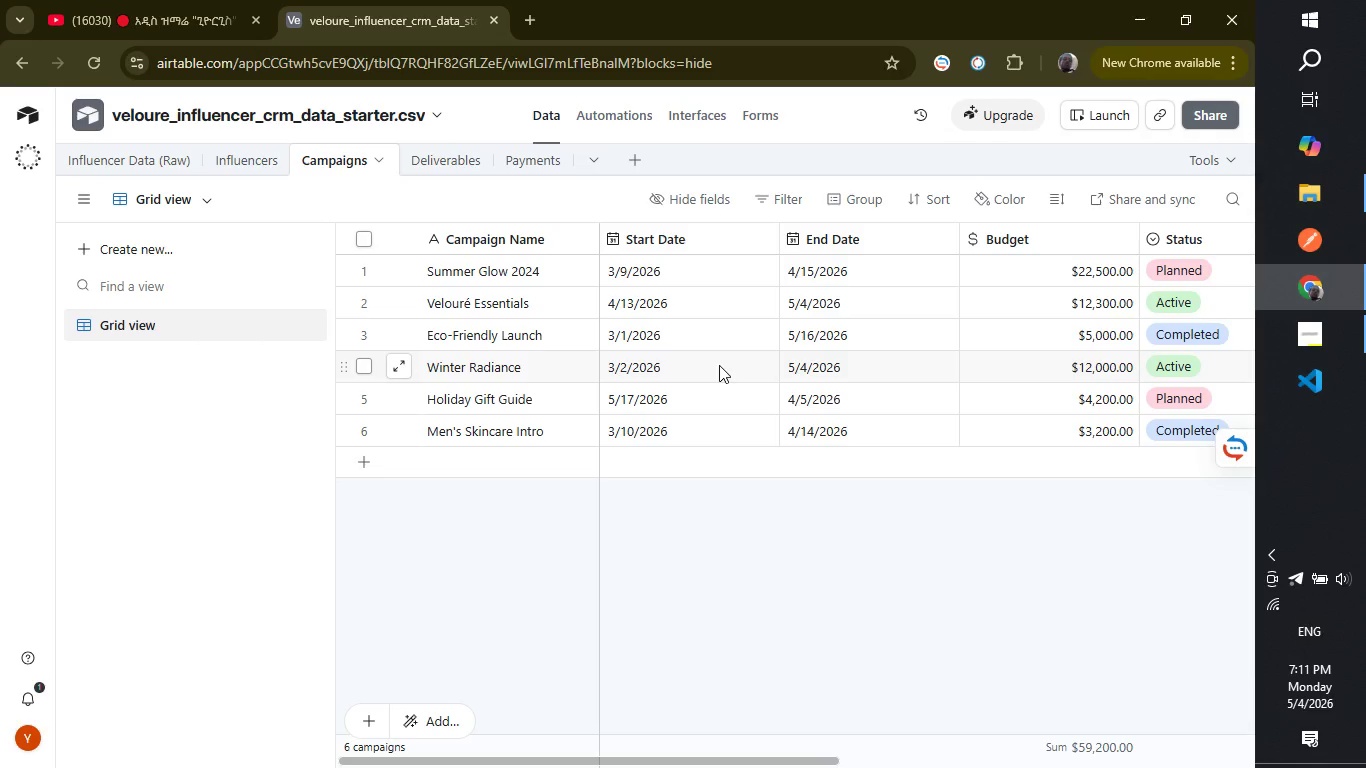 
wait(12.64)
 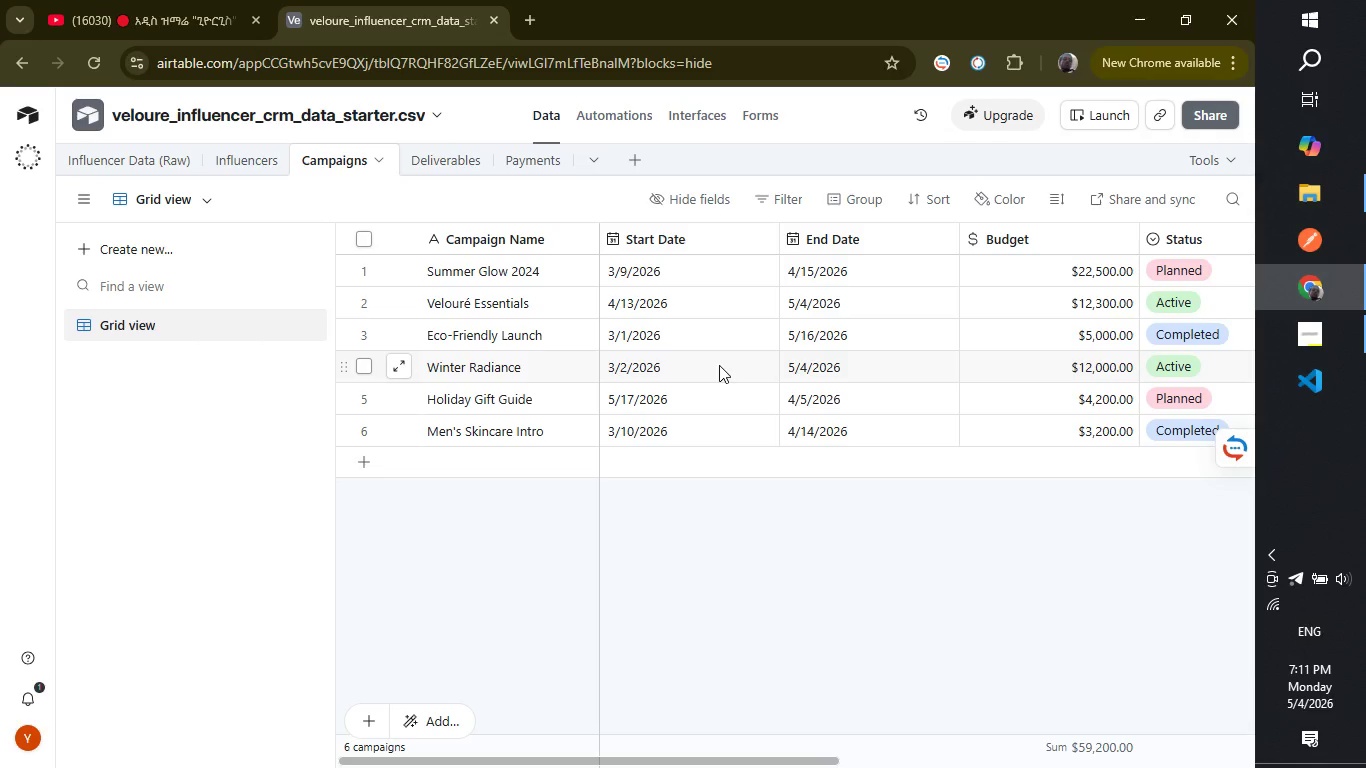 
left_click([408, 14])
 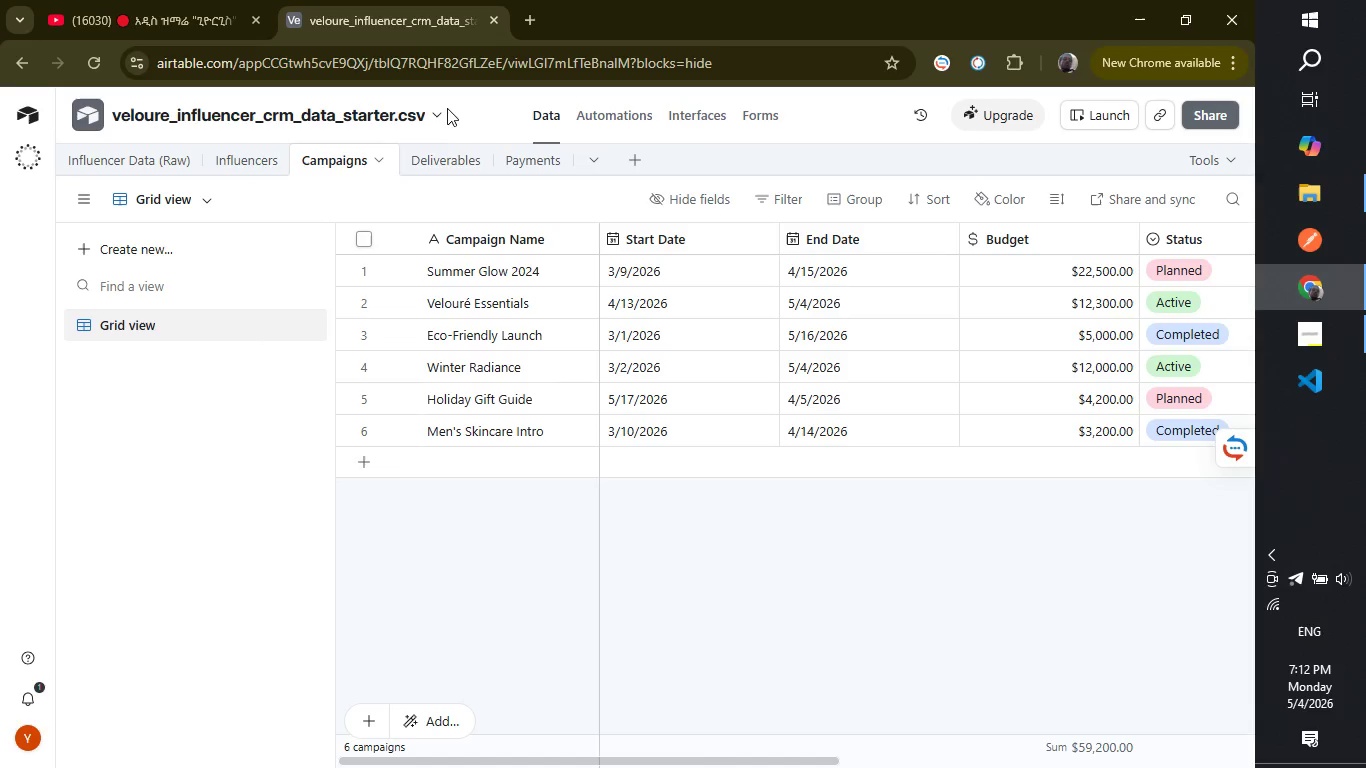 
left_click([445, 146])
 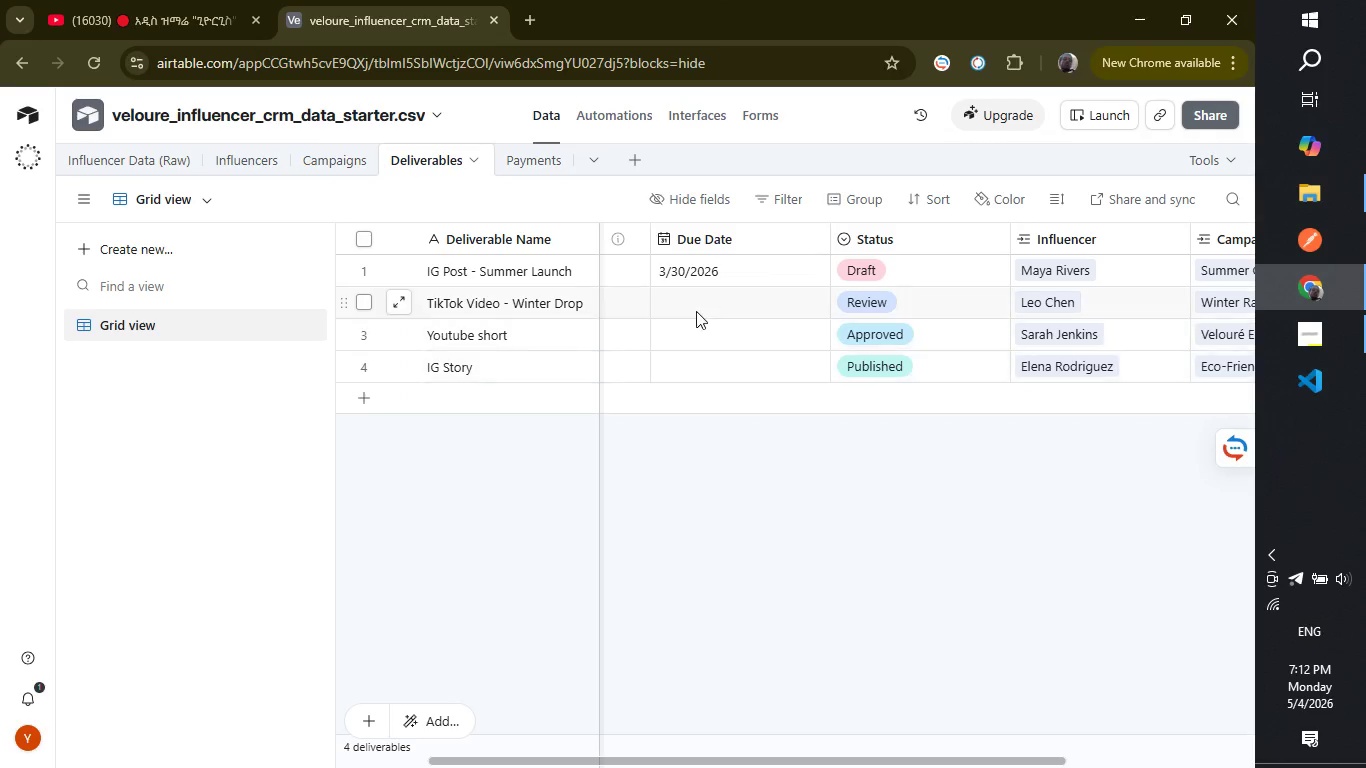 
double_click([692, 305])
 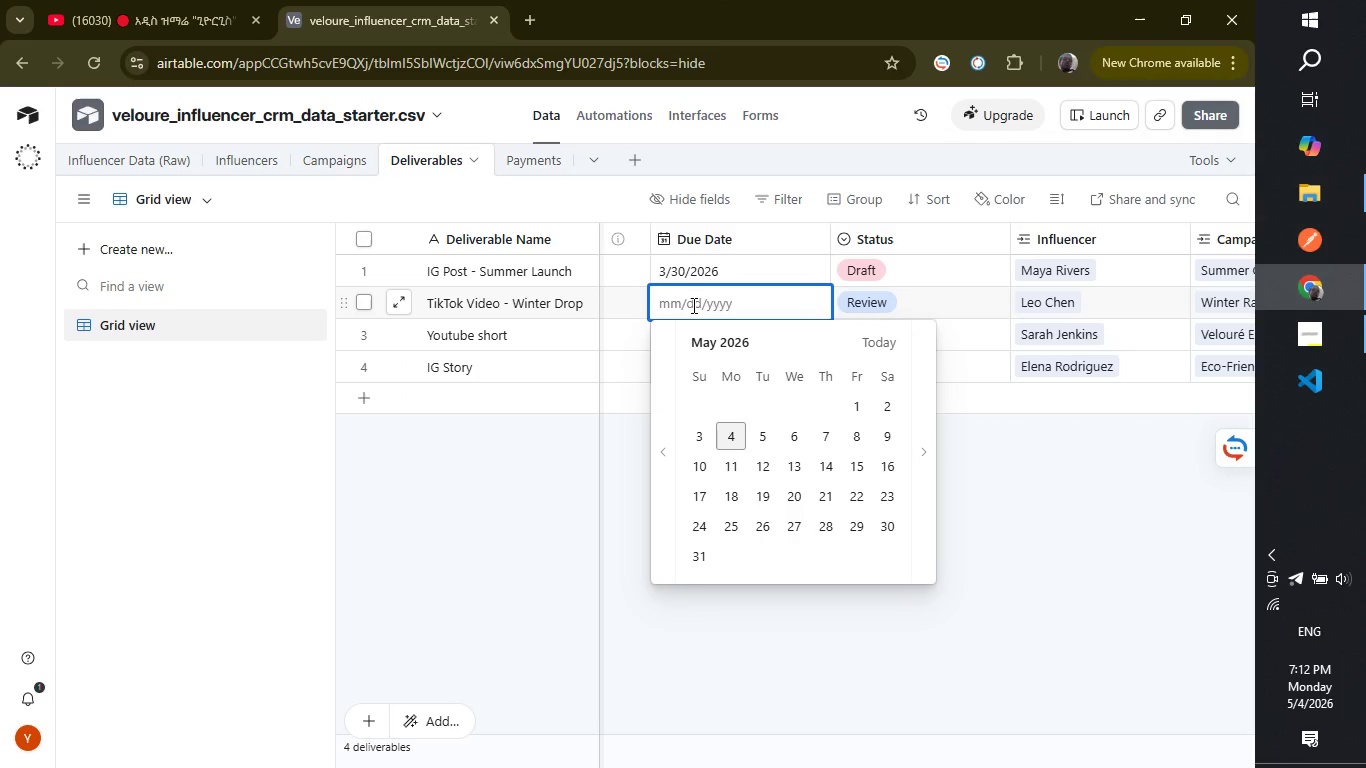 
type(4/20)
key(Backspace)
type(0/2026)
 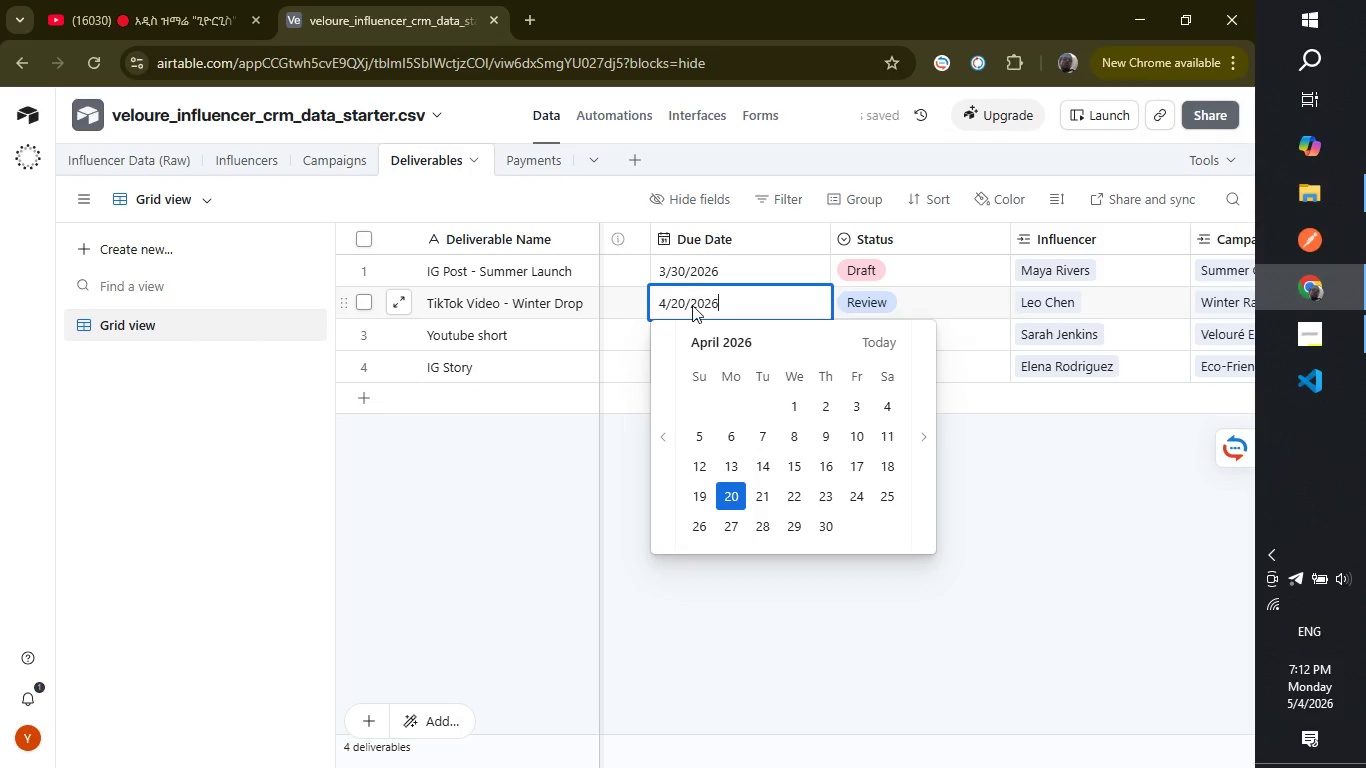 
key(Enter)
 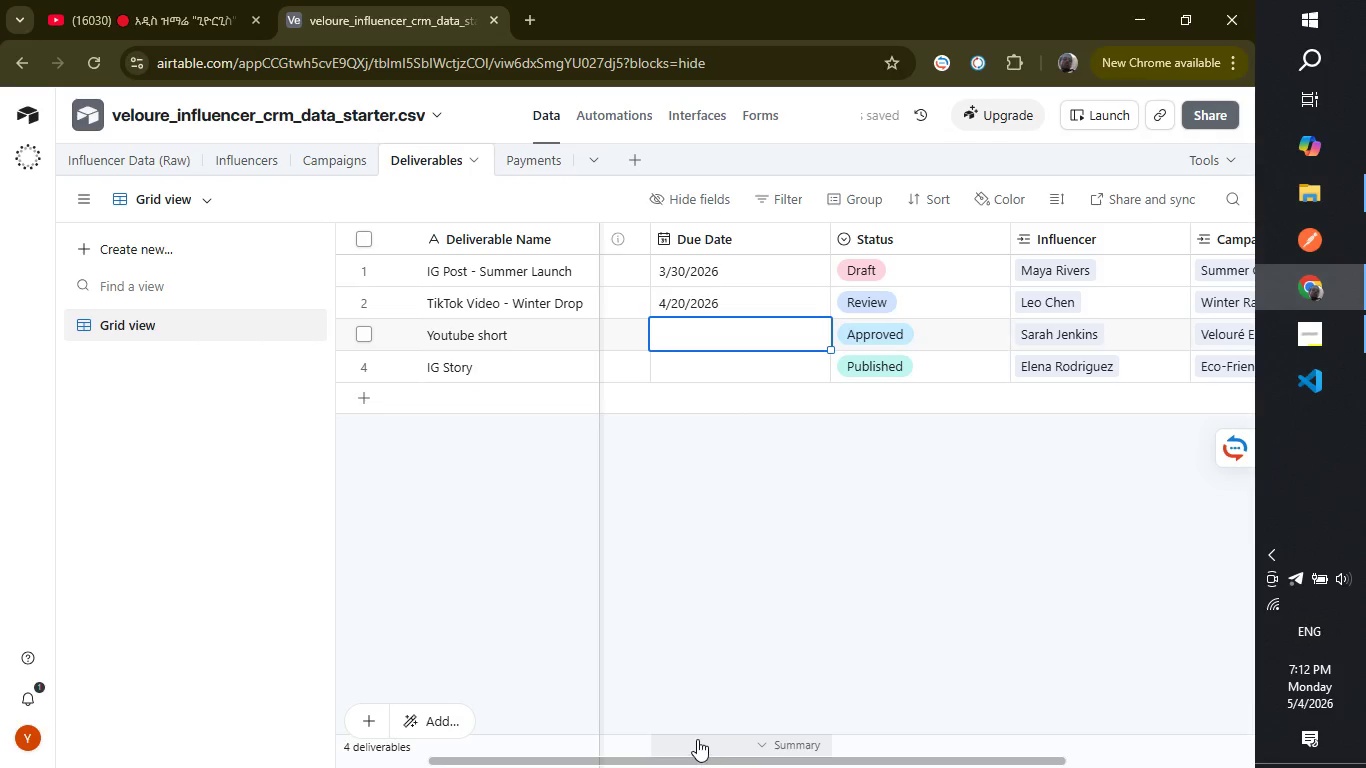 
left_click_drag(start_coordinate=[695, 761], to_coordinate=[576, 751])
 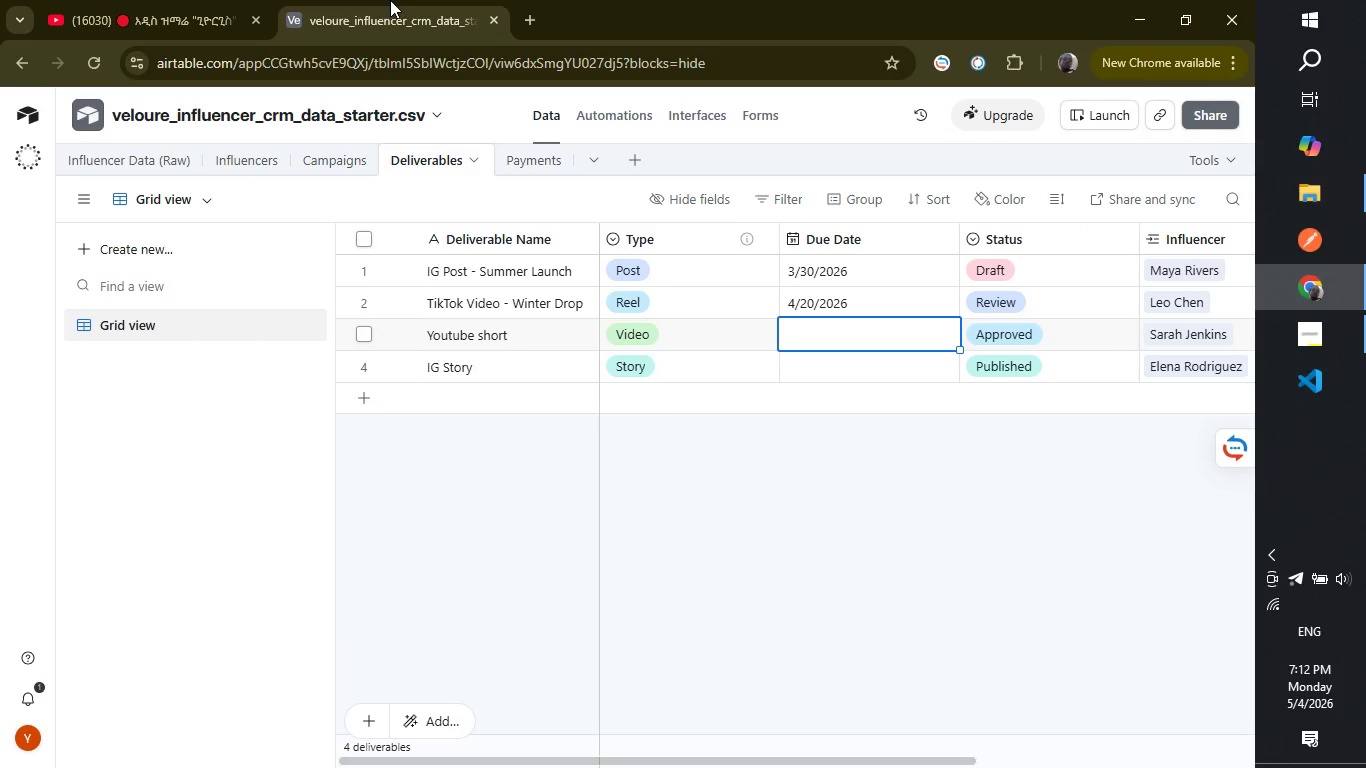 
left_click([390, 2])
 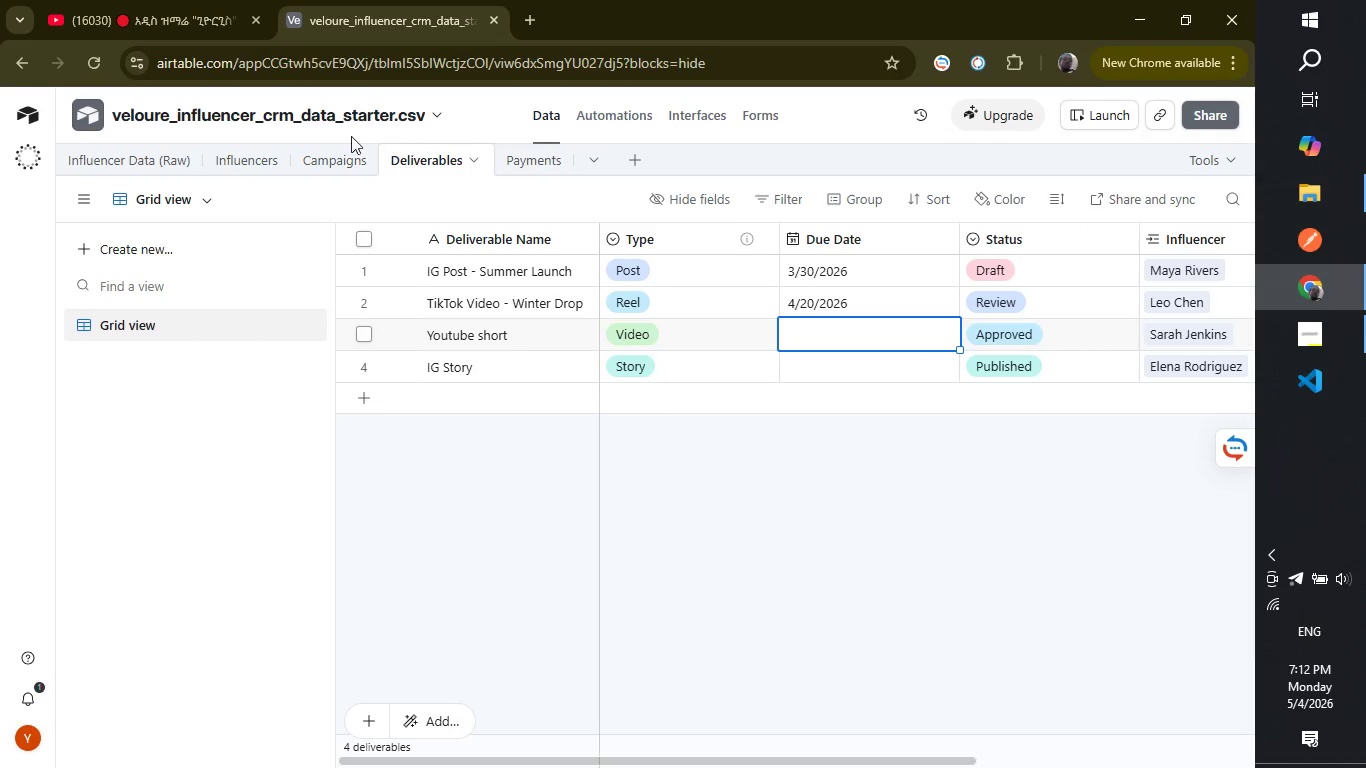 
left_click([334, 165])
 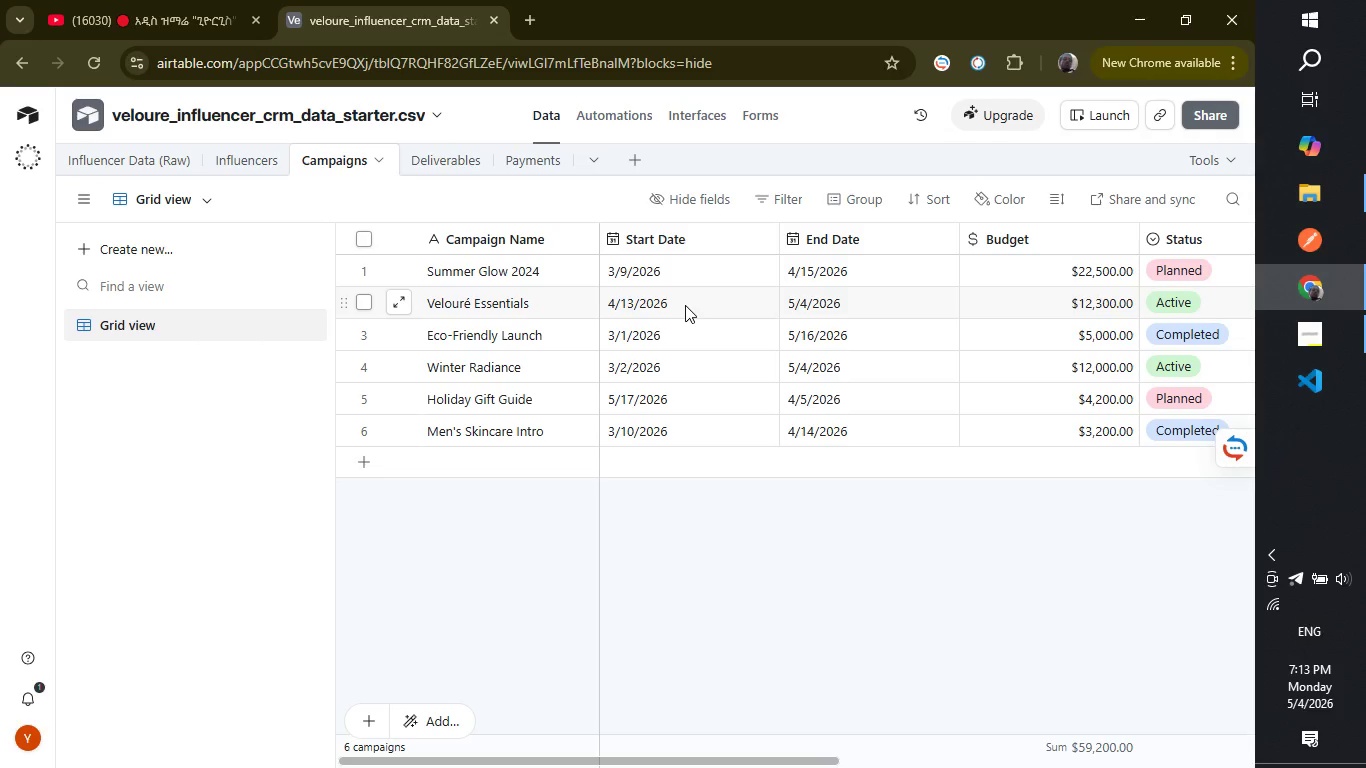 
wait(54.69)
 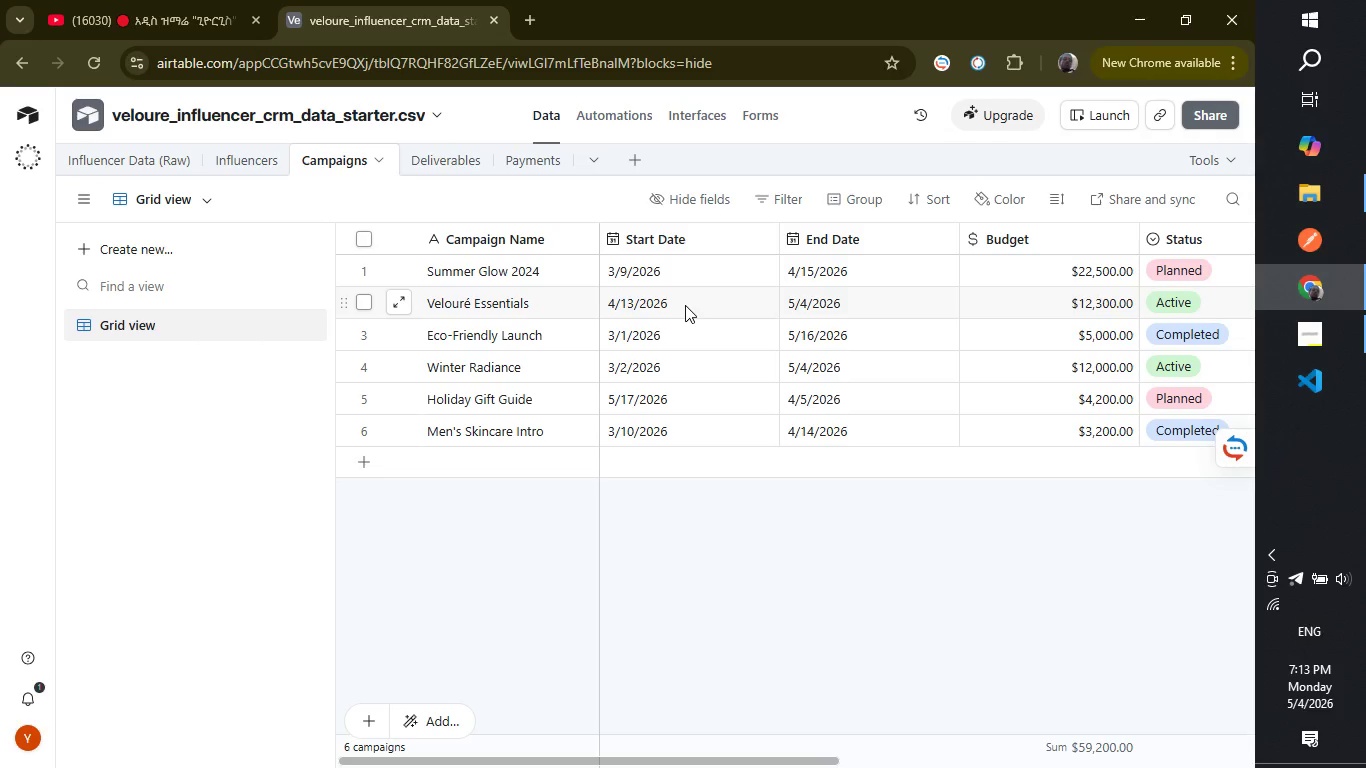 
left_click_drag(start_coordinate=[413, 53], to_coordinate=[401, 19])
 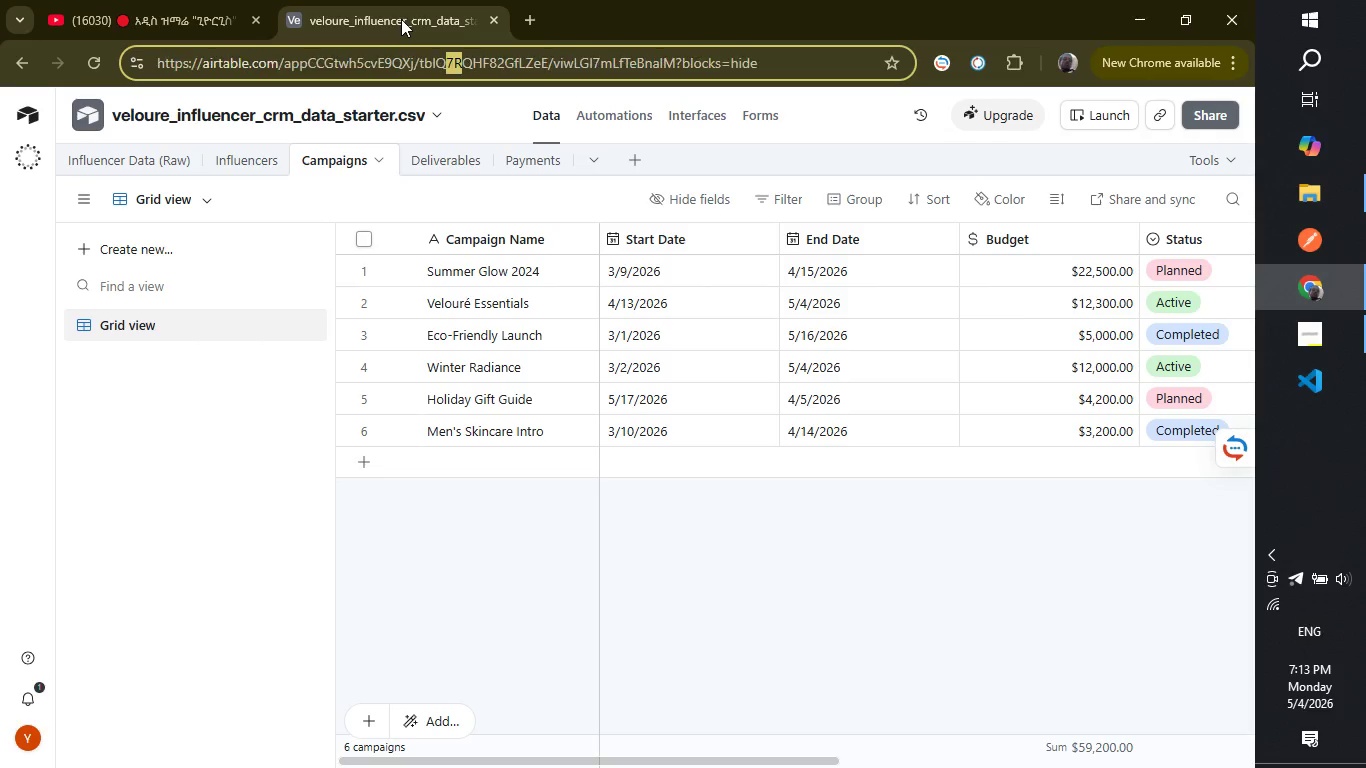 
double_click([401, 19])
 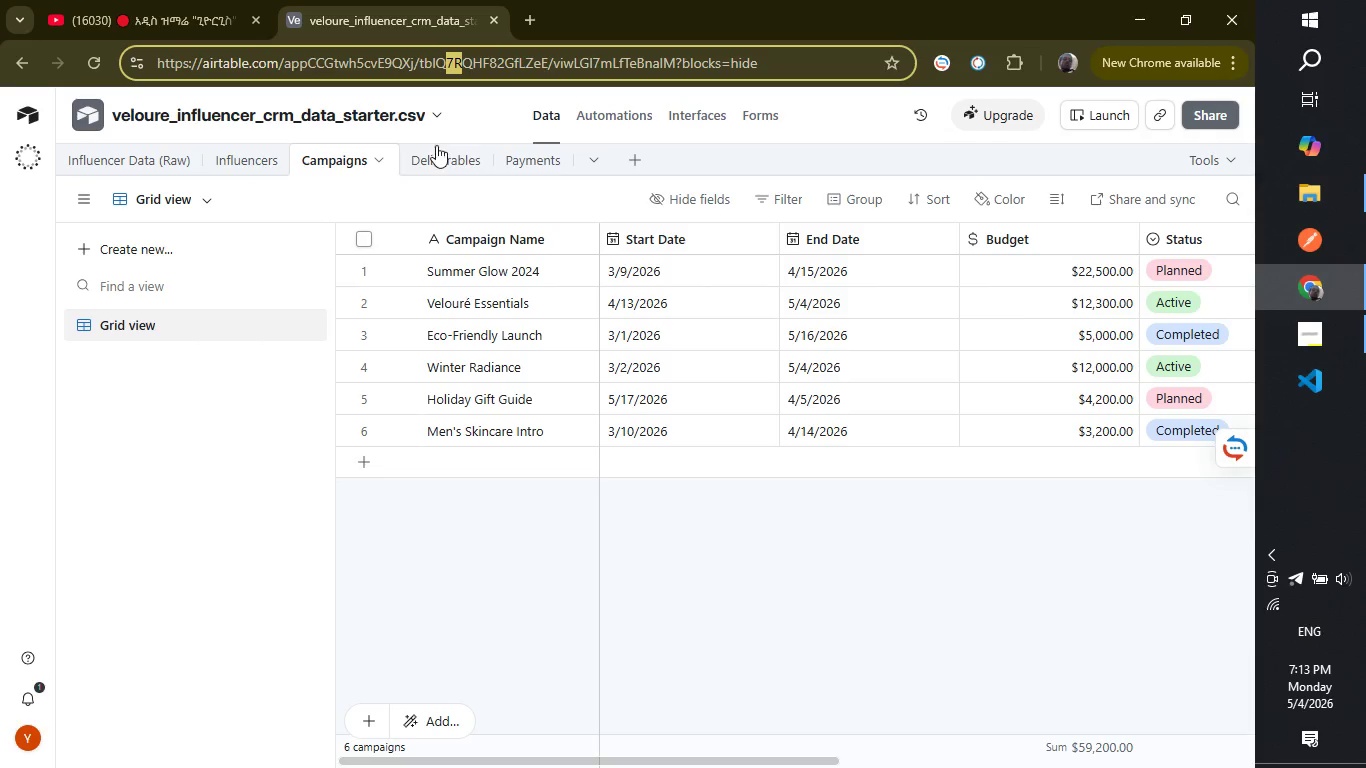 
left_click([440, 152])
 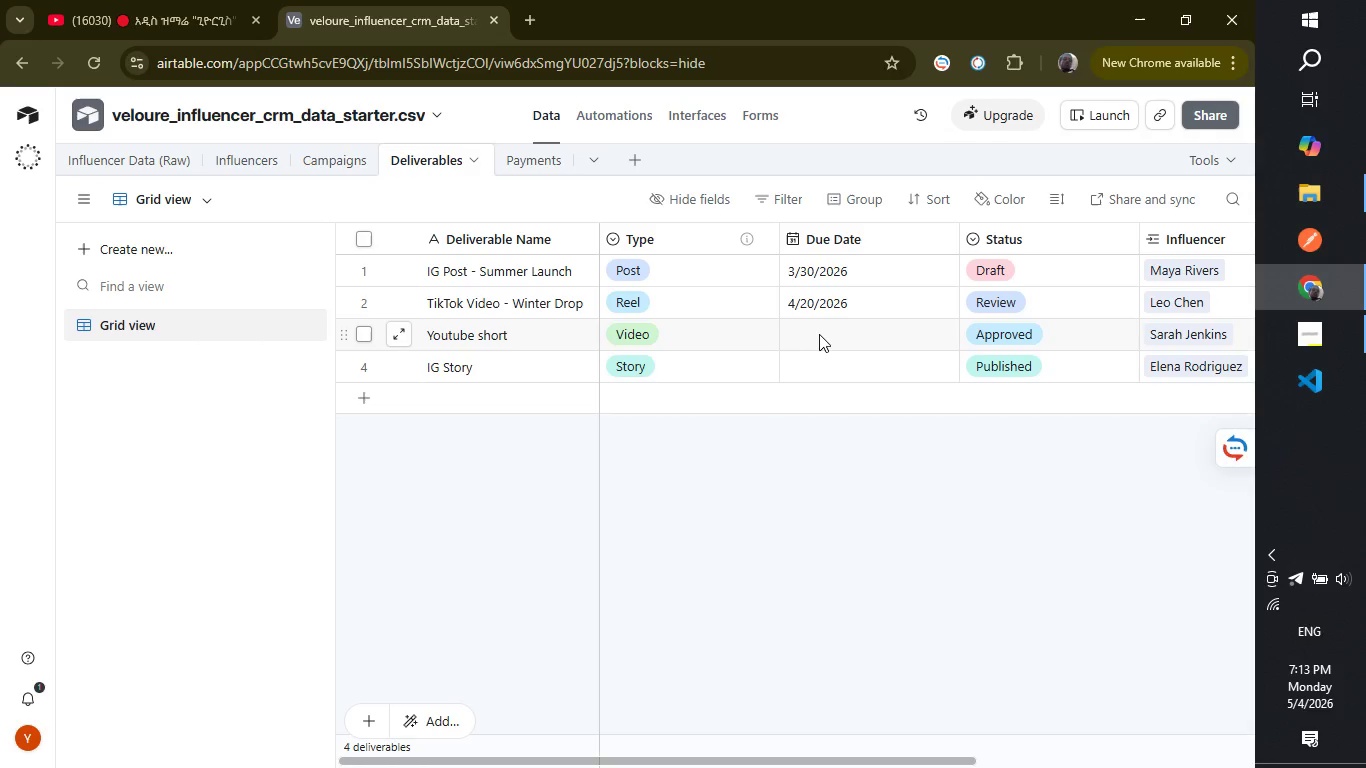 
left_click([821, 336])
 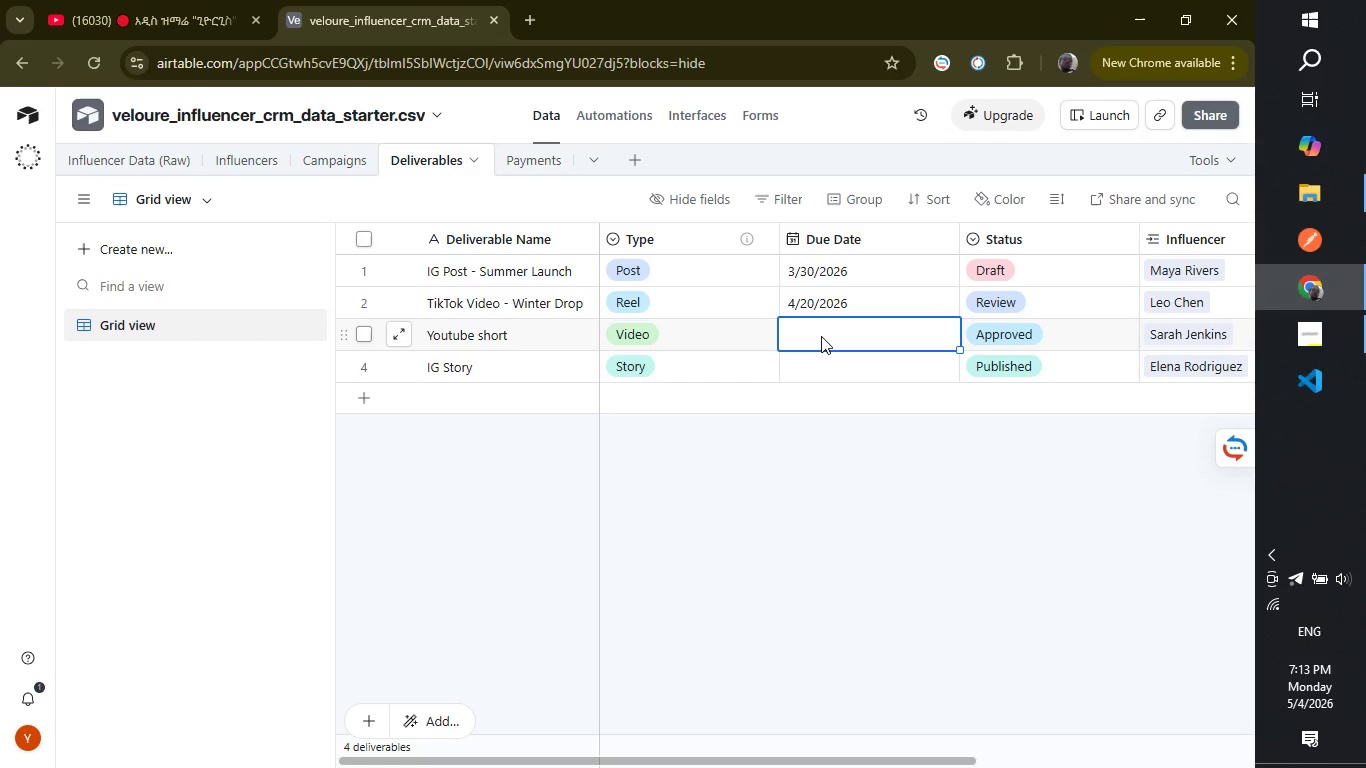 
type(5/3/2026)
 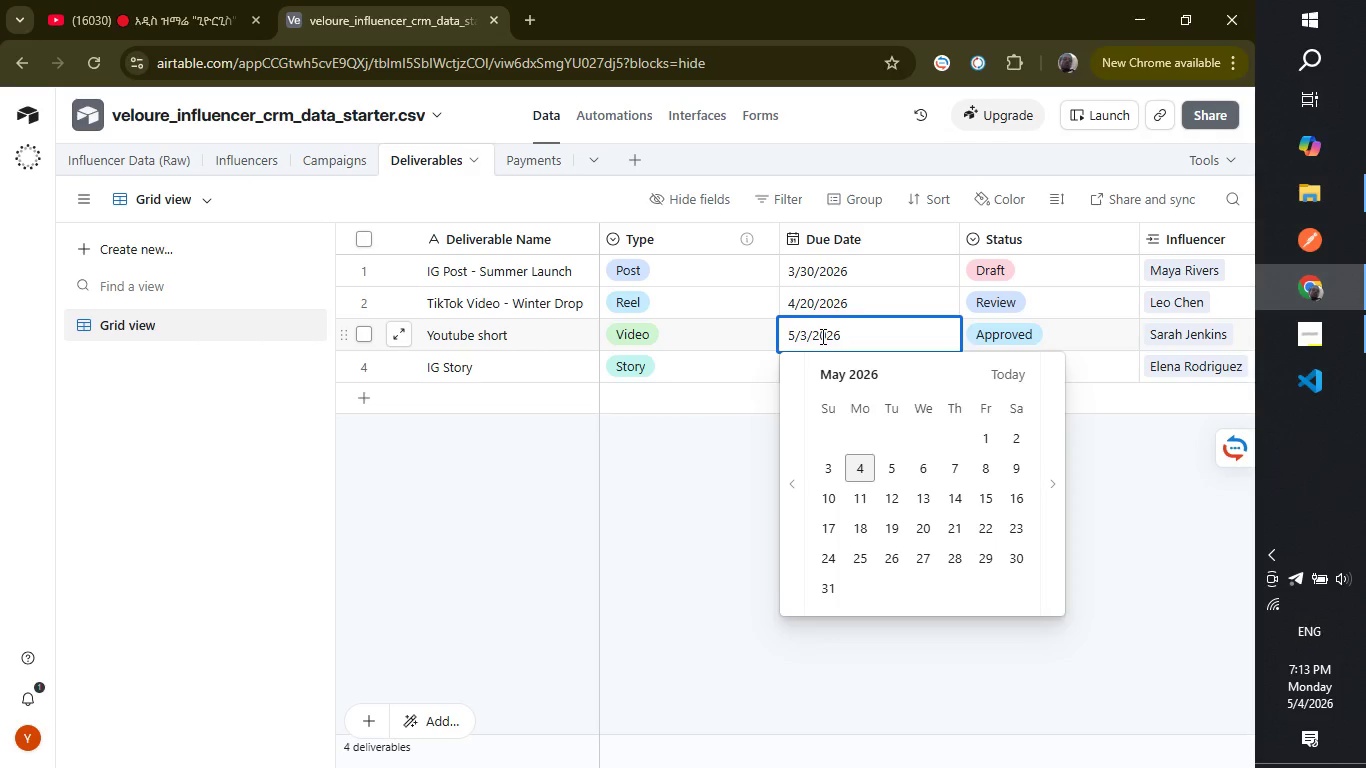 
key(Enter)
 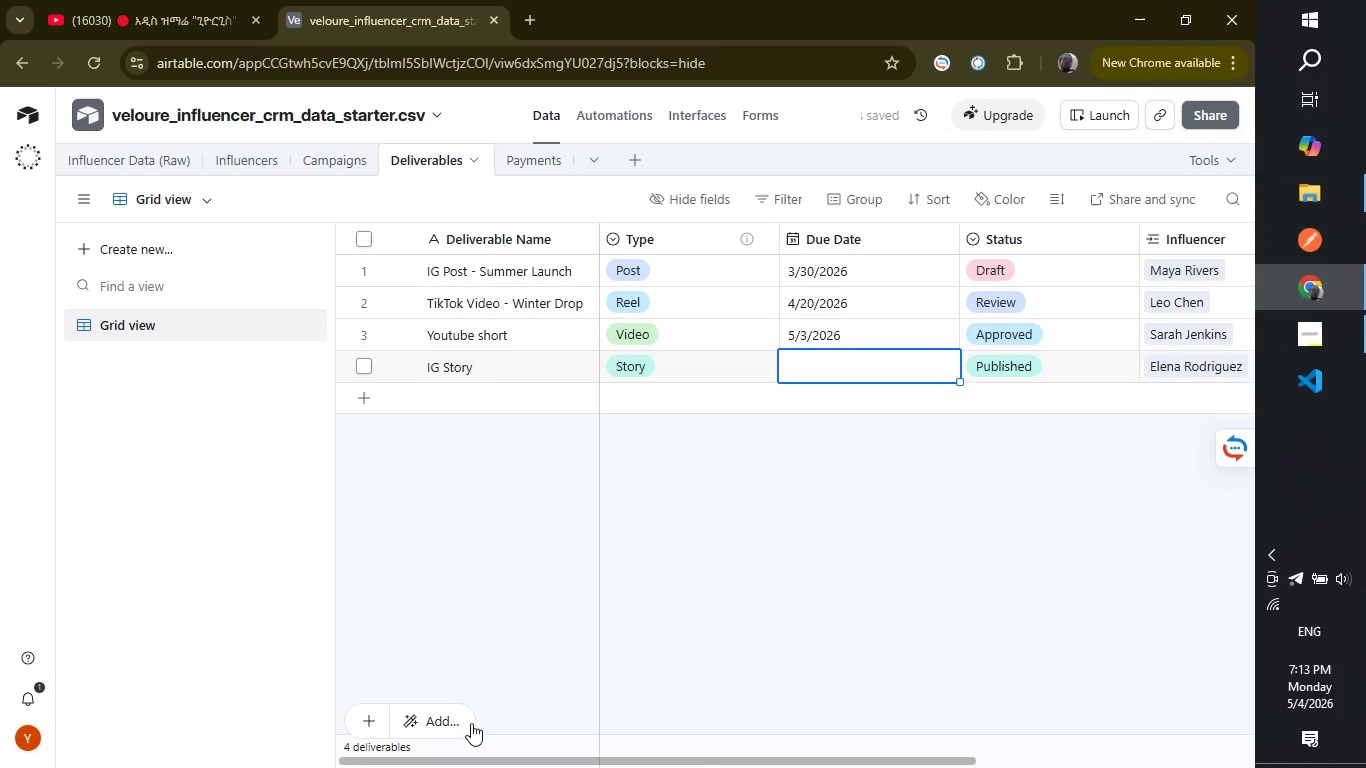 
wait(5.56)
 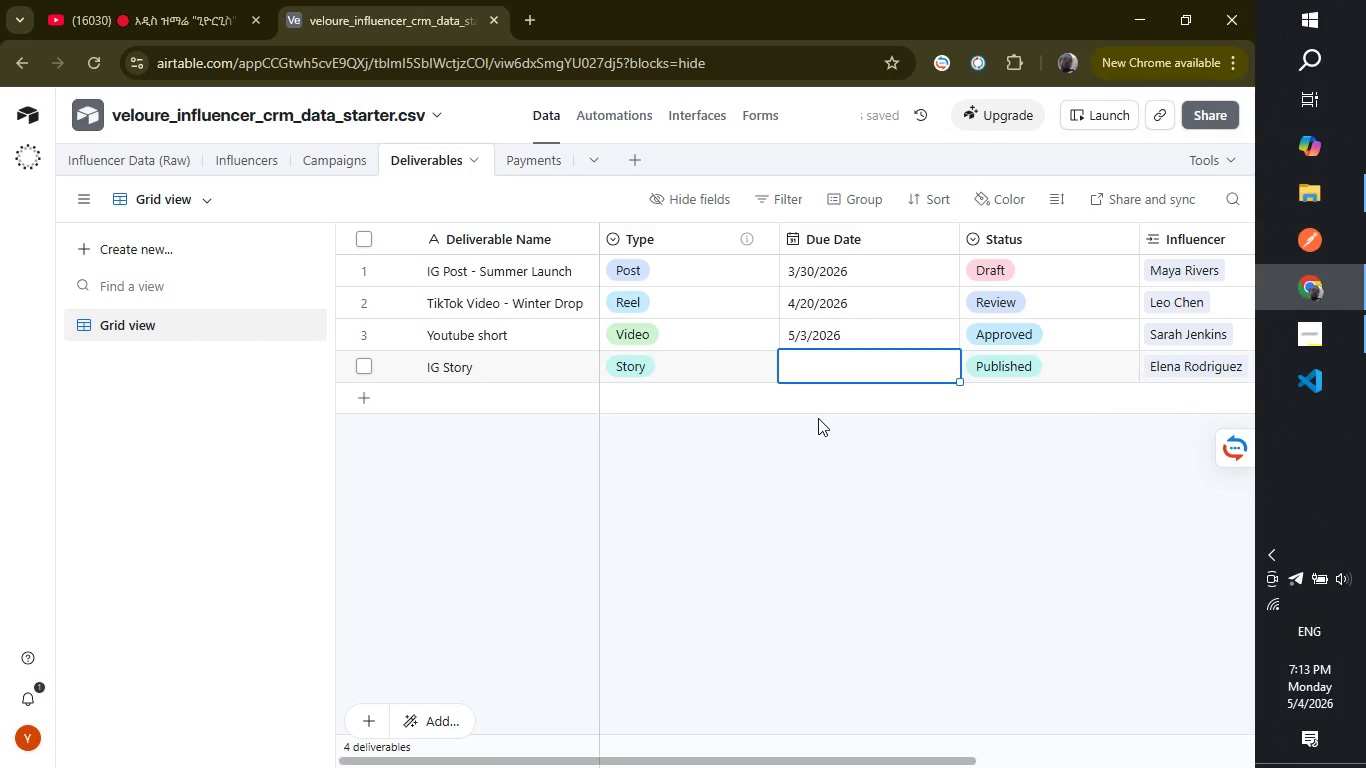 
left_click_drag(start_coordinate=[442, 759], to_coordinate=[481, 757])
 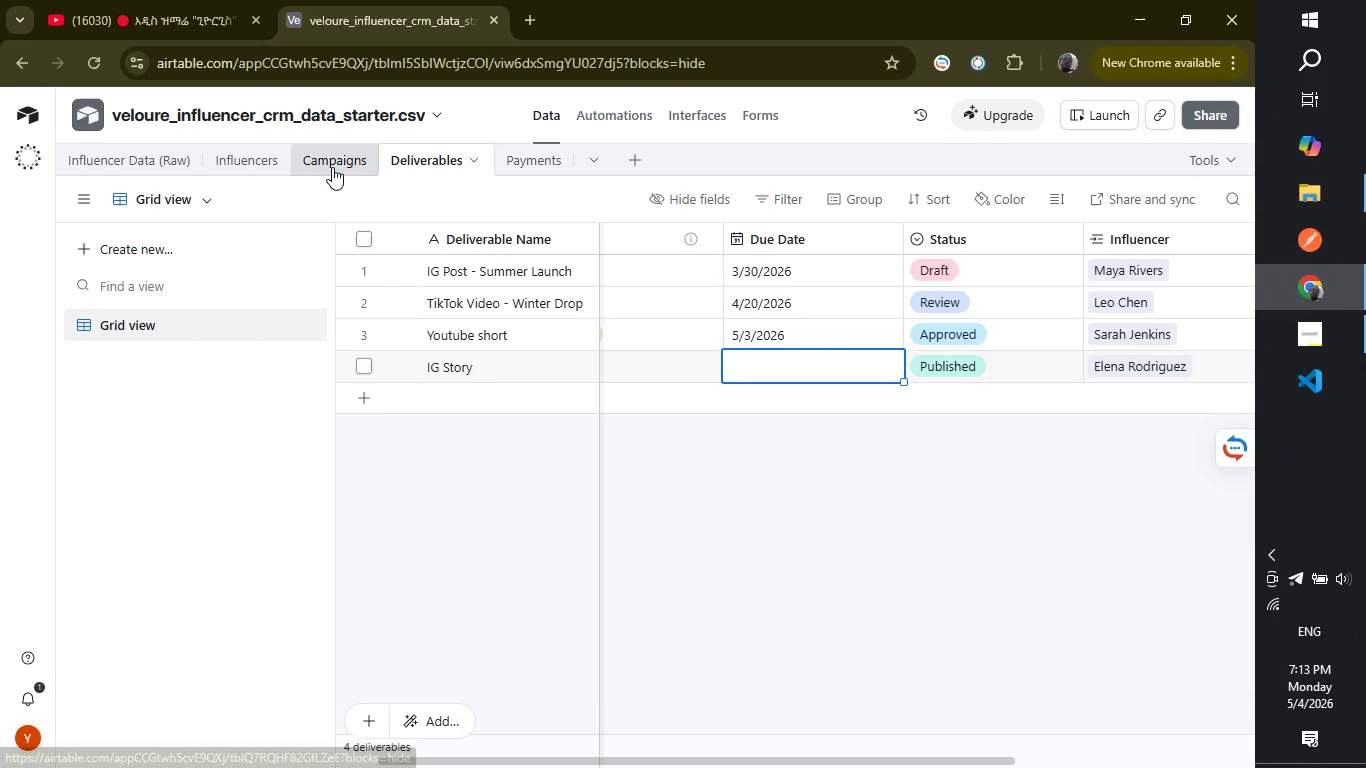 
left_click([328, 167])
 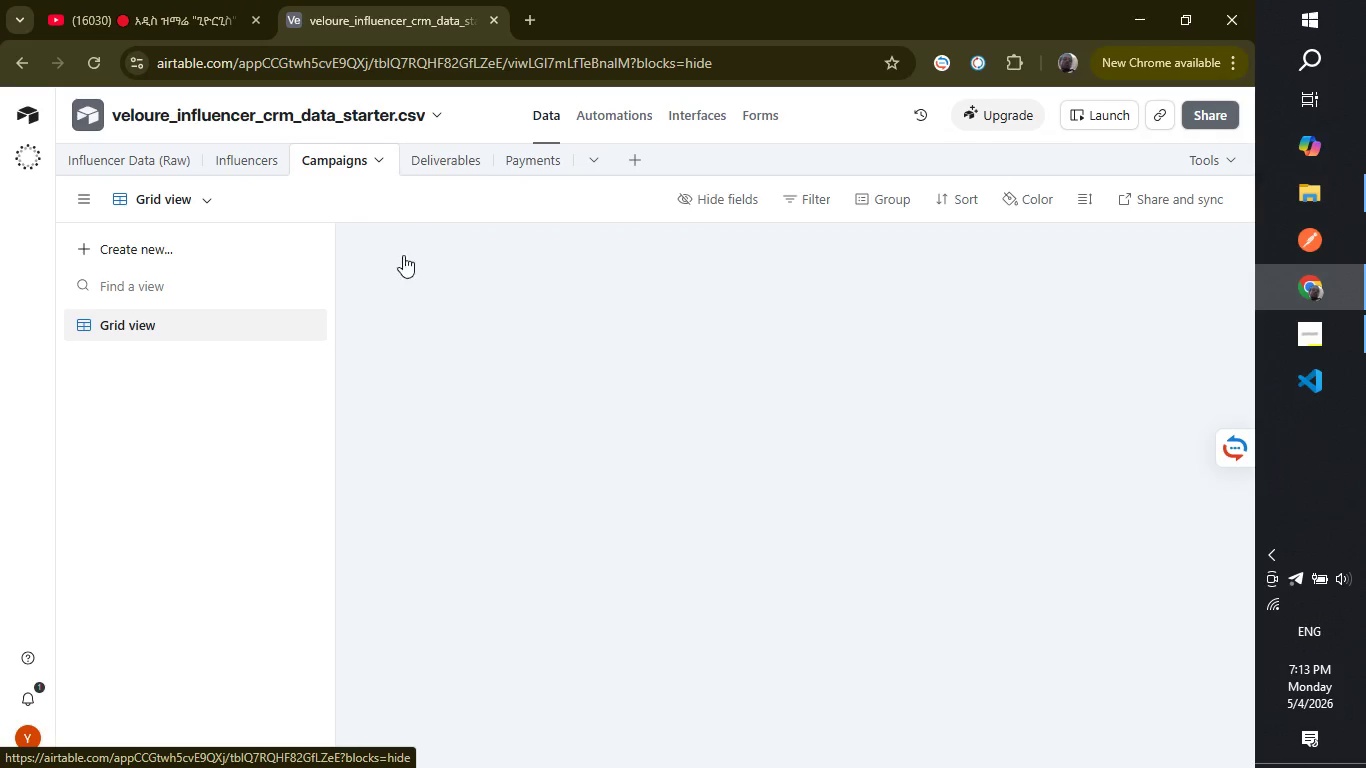 
mouse_move([467, 362])
 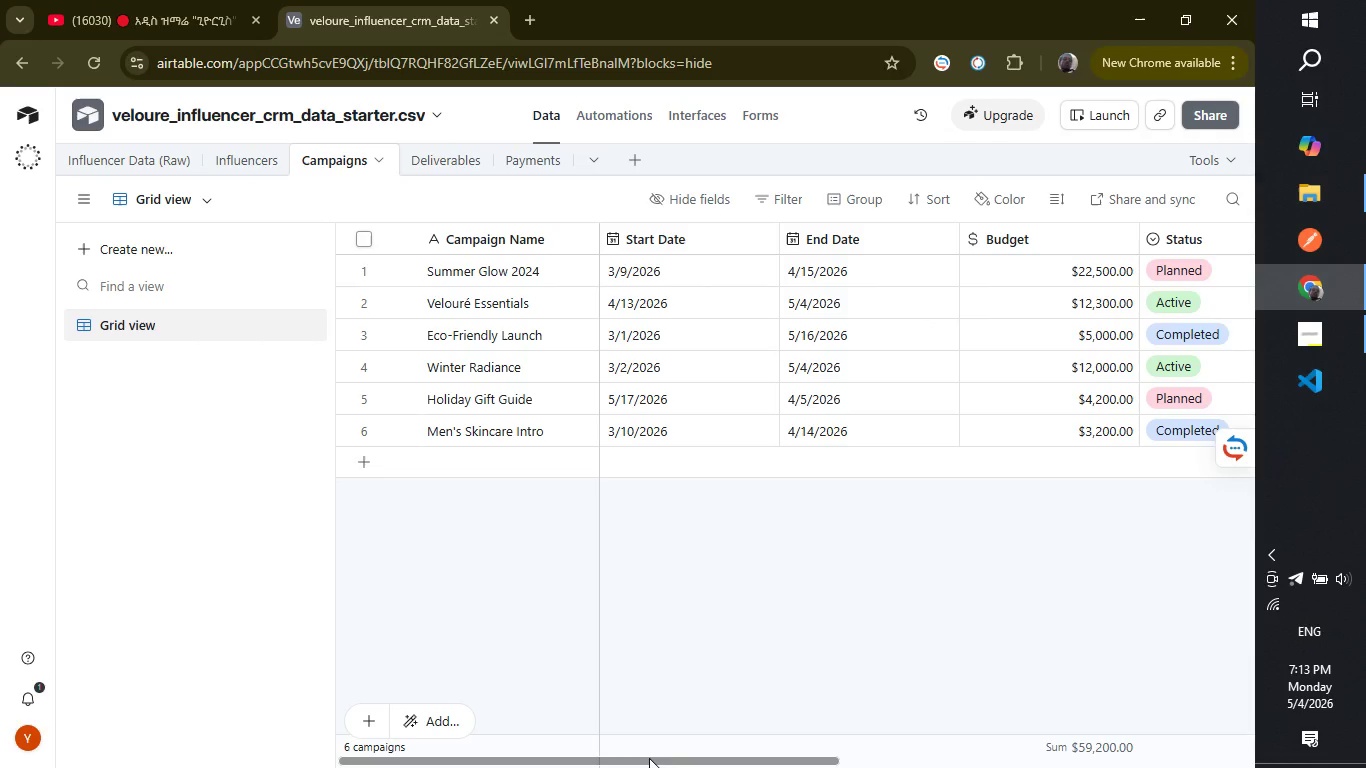 
left_click_drag(start_coordinate=[682, 757], to_coordinate=[858, 750])
 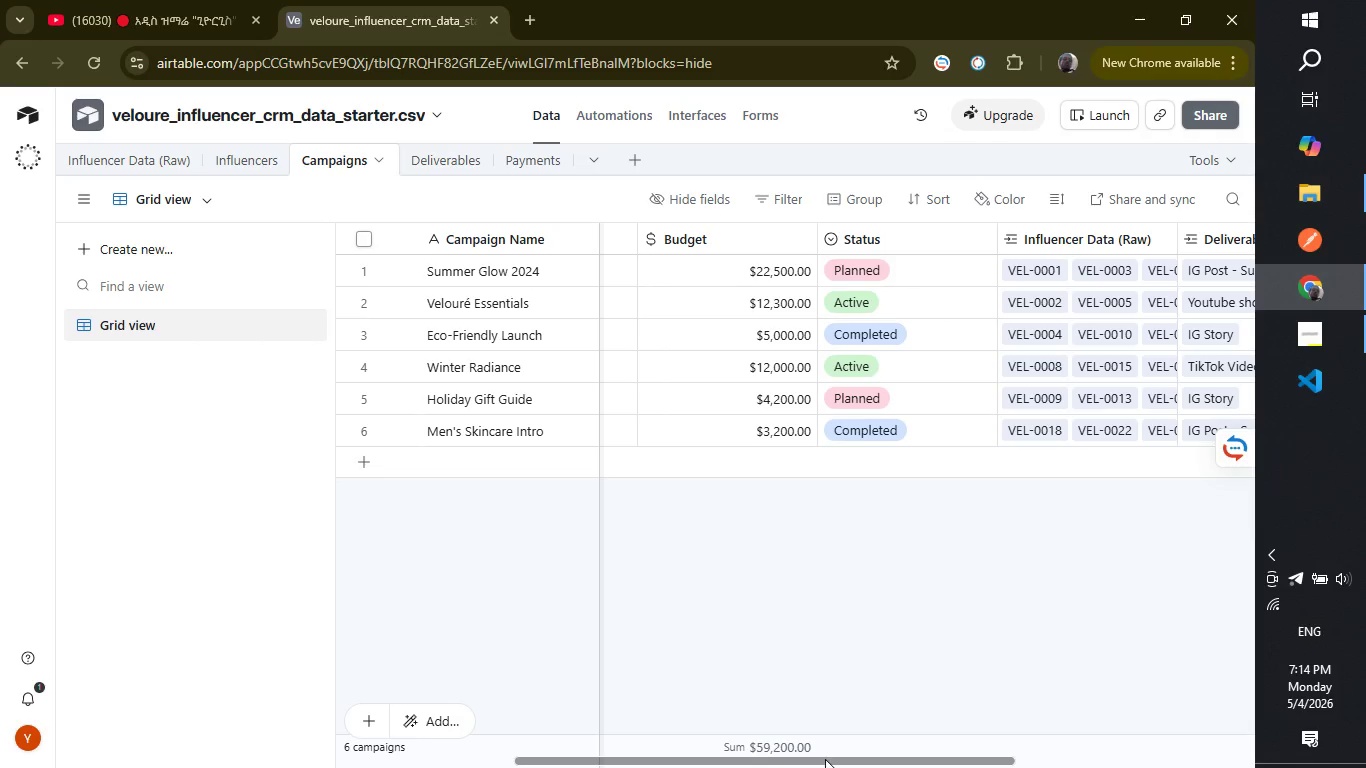 
left_click_drag(start_coordinate=[823, 759], to_coordinate=[570, 757])
 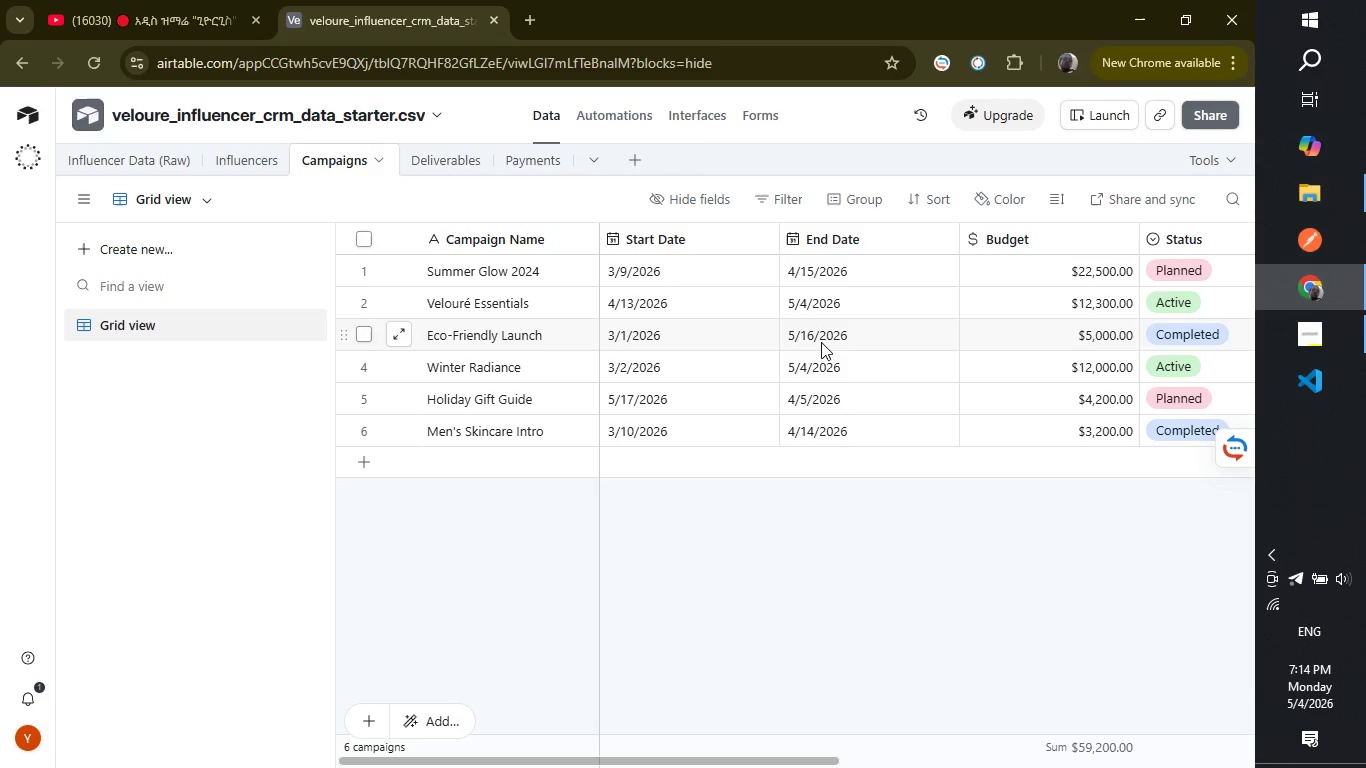 
wait(25.27)
 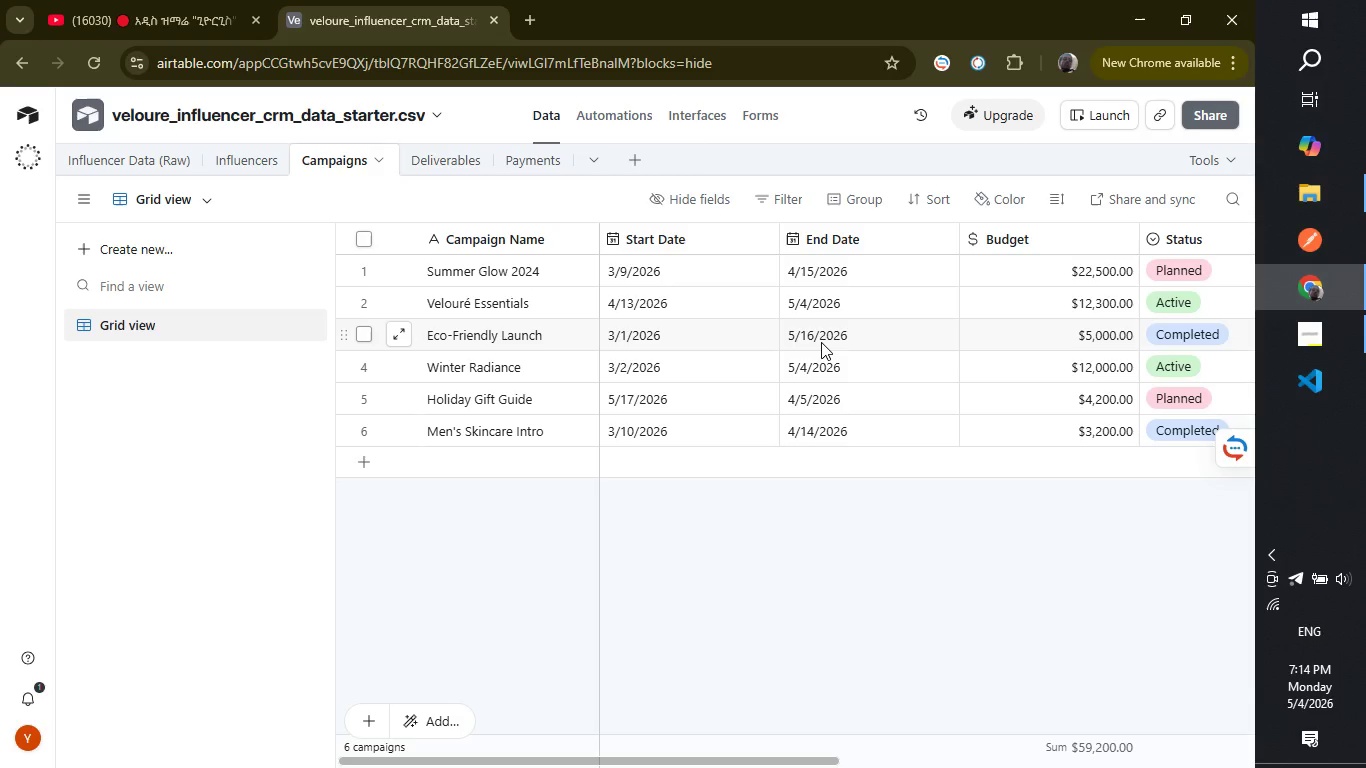 
left_click([456, 159])
 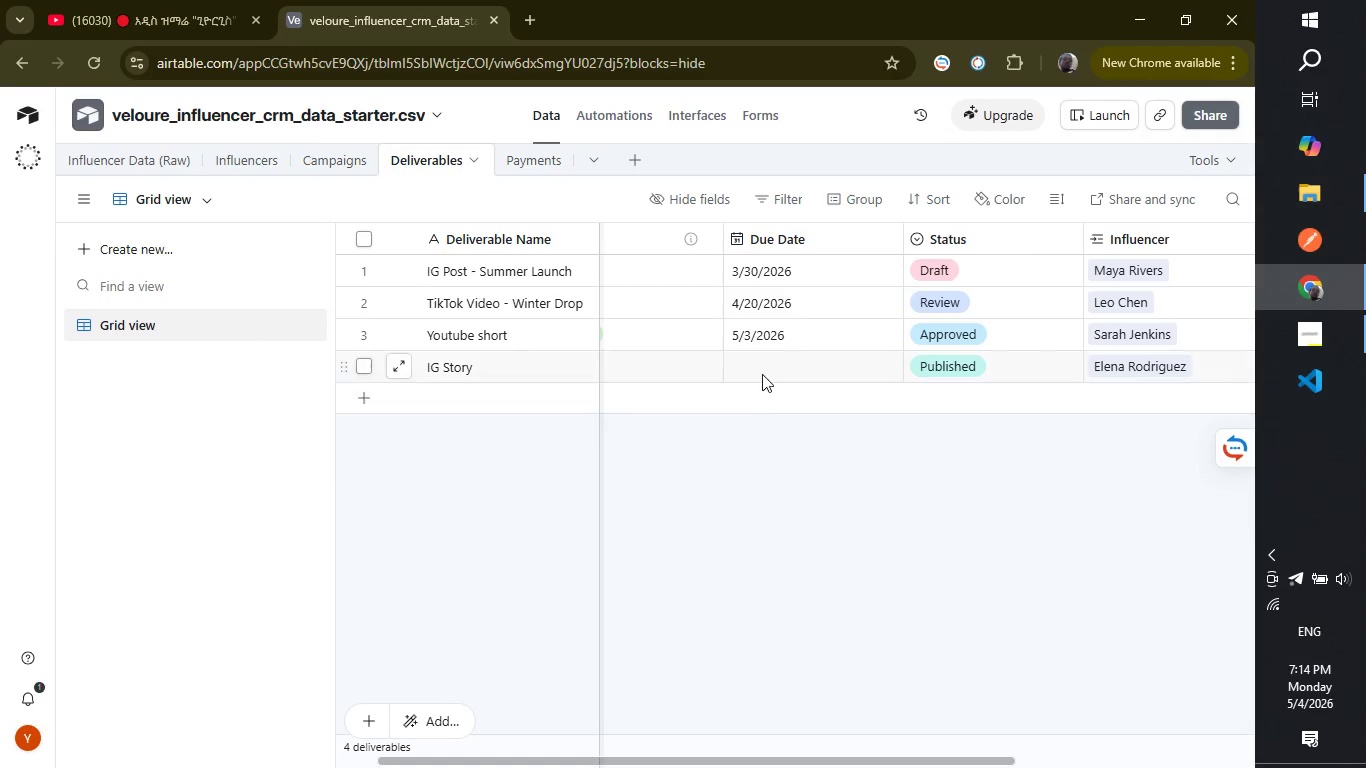 
left_click([772, 363])
 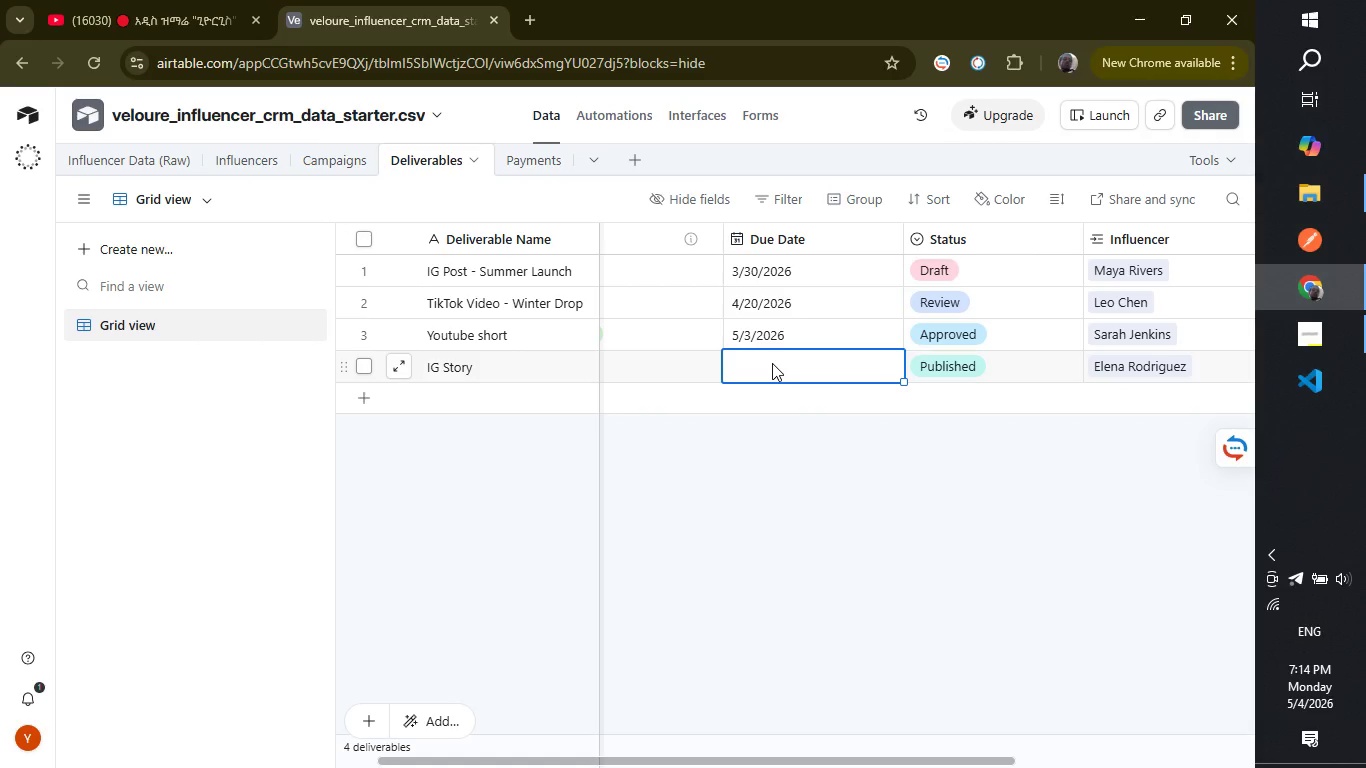 
type(5/3/2026)
 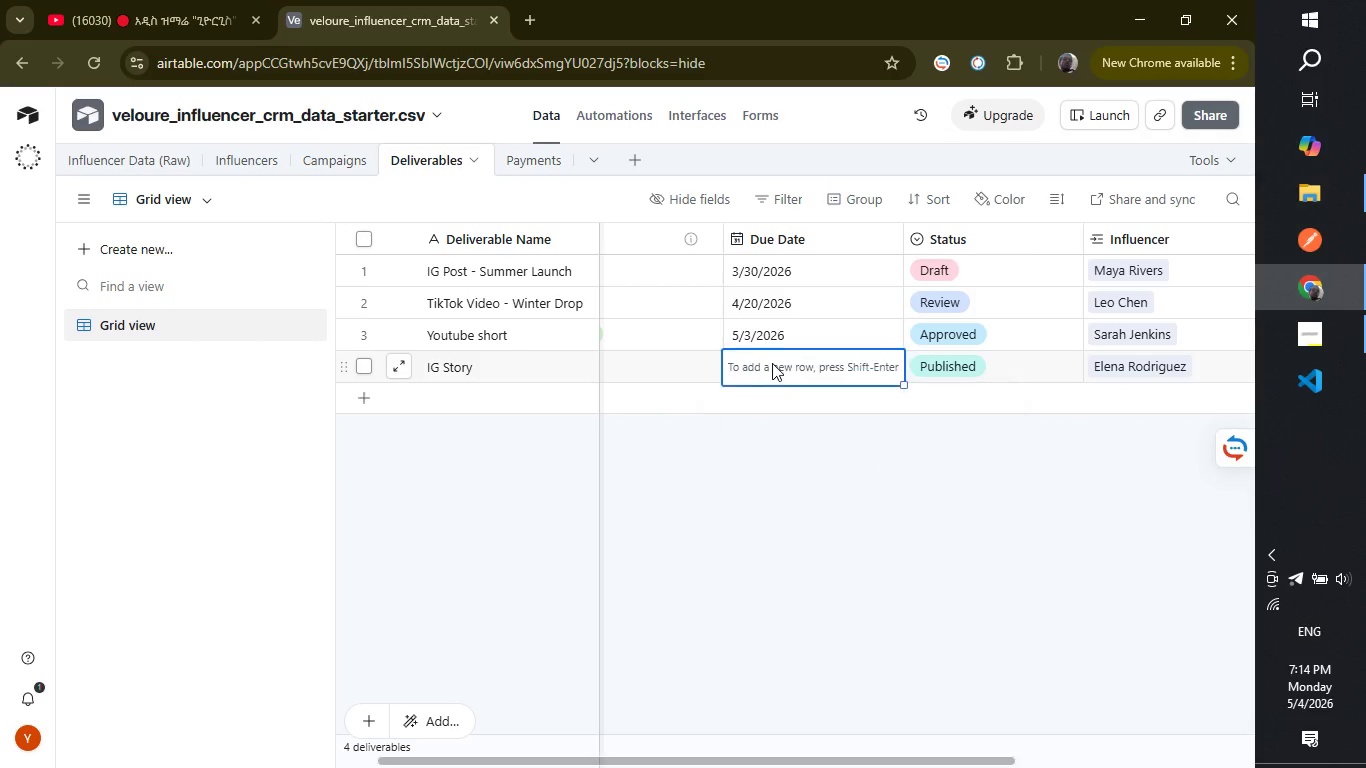 
key(Enter)
 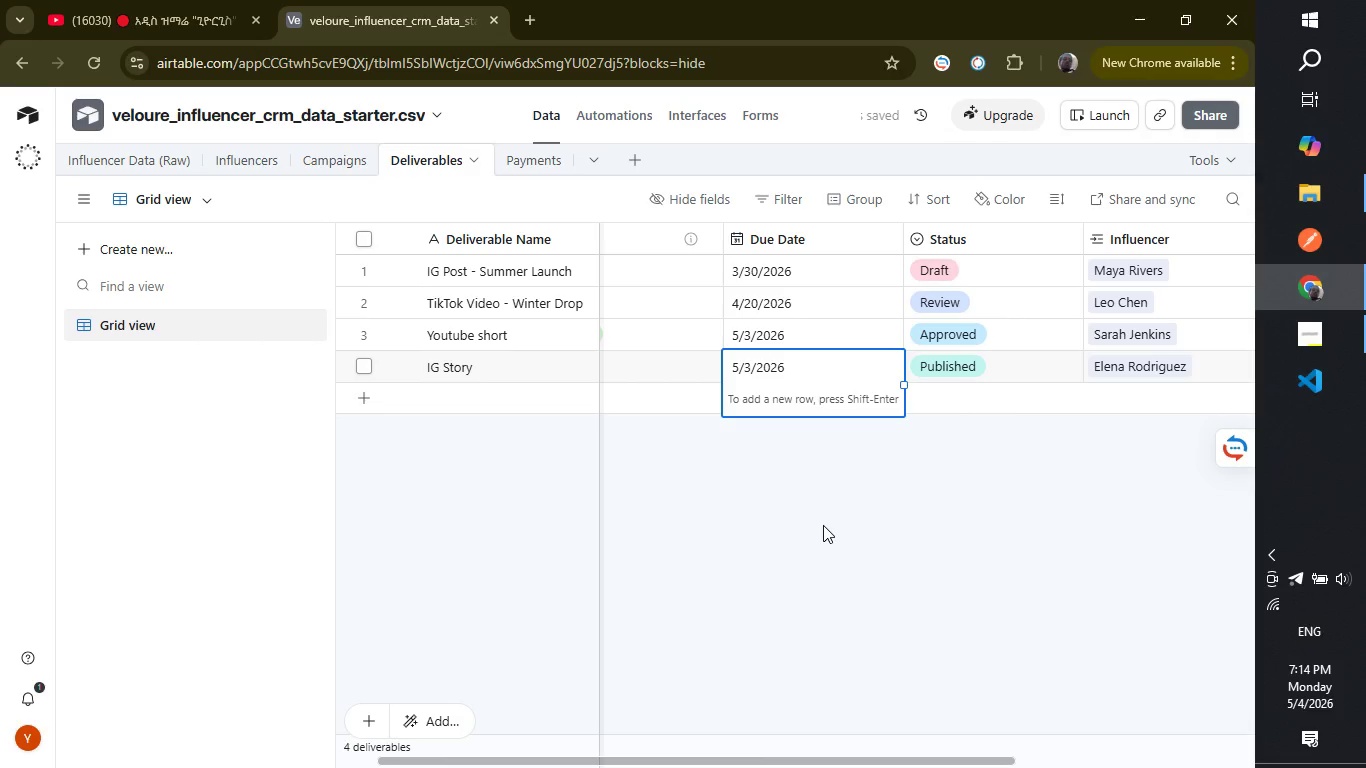 
left_click([823, 525])
 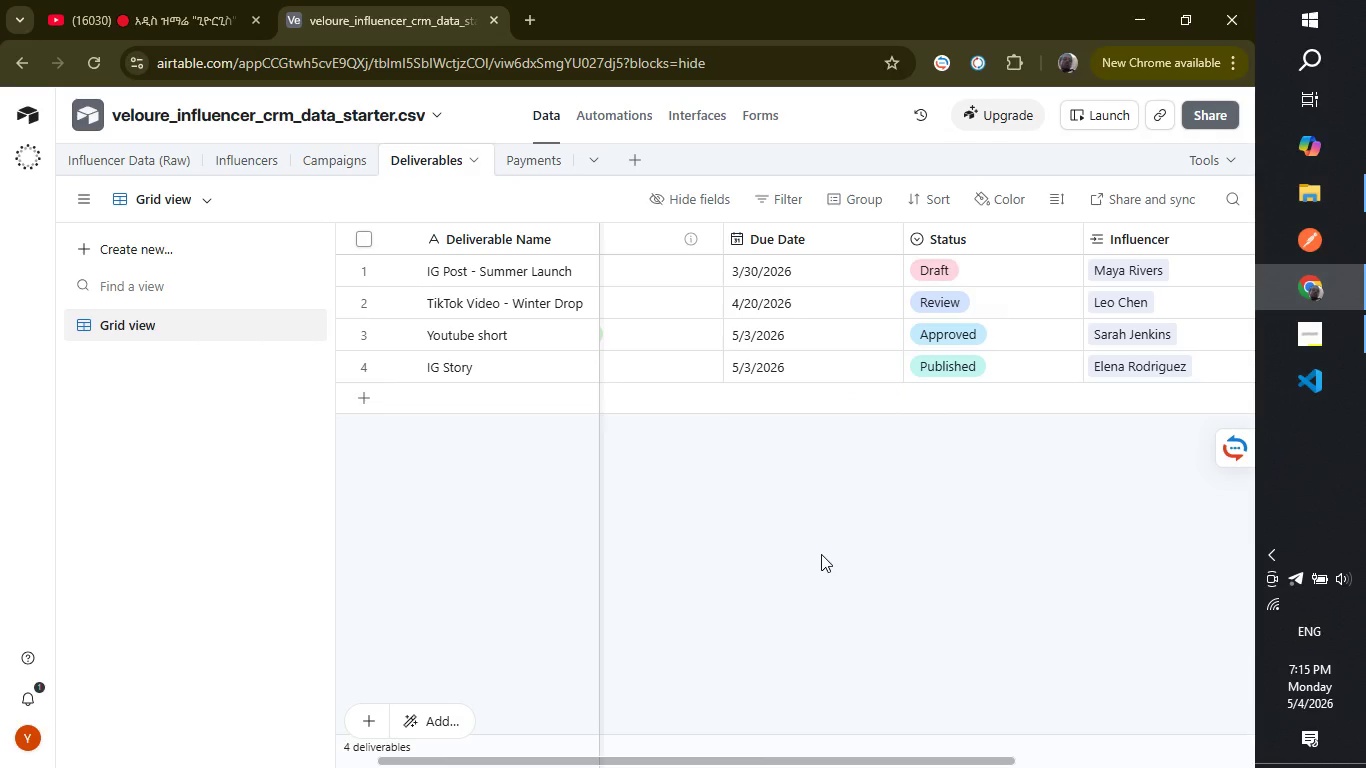 
wait(27.33)
 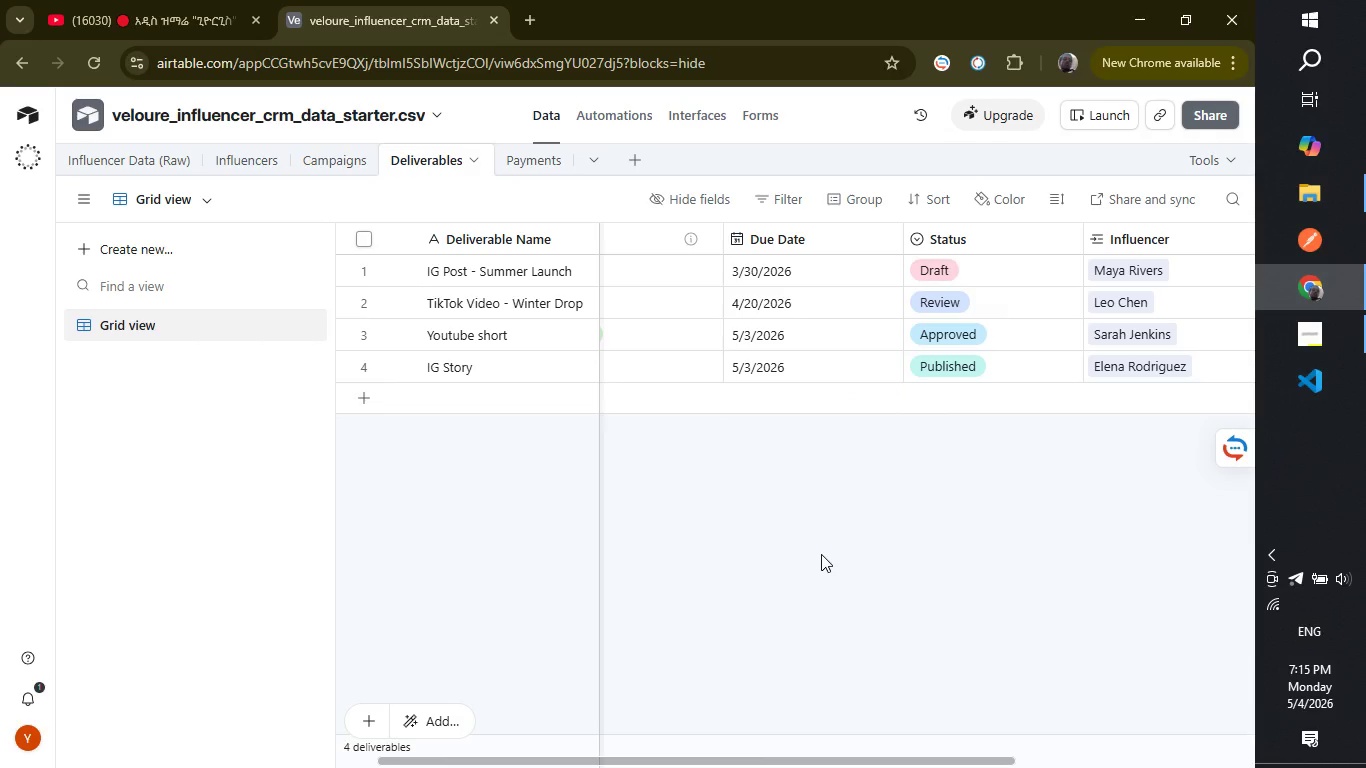 
left_click([363, 397])
 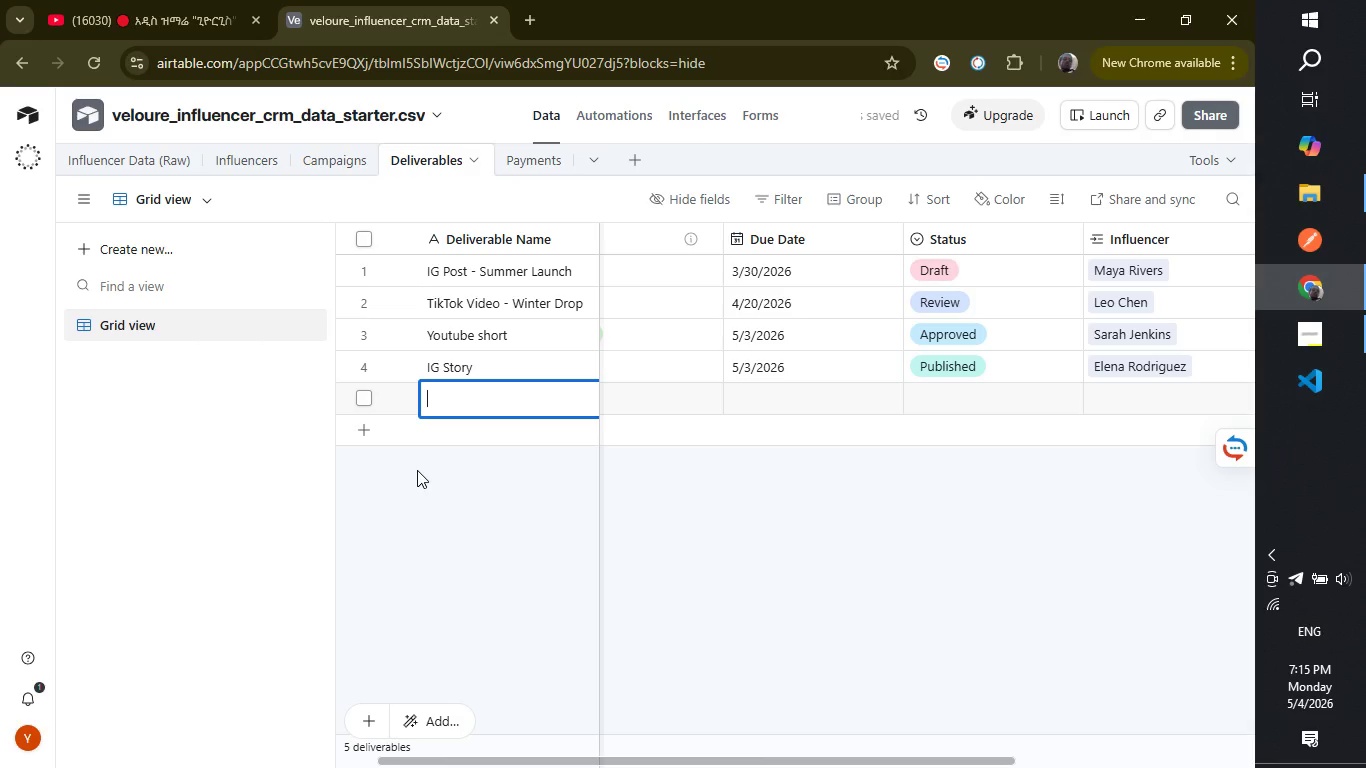 
wait(9.58)
 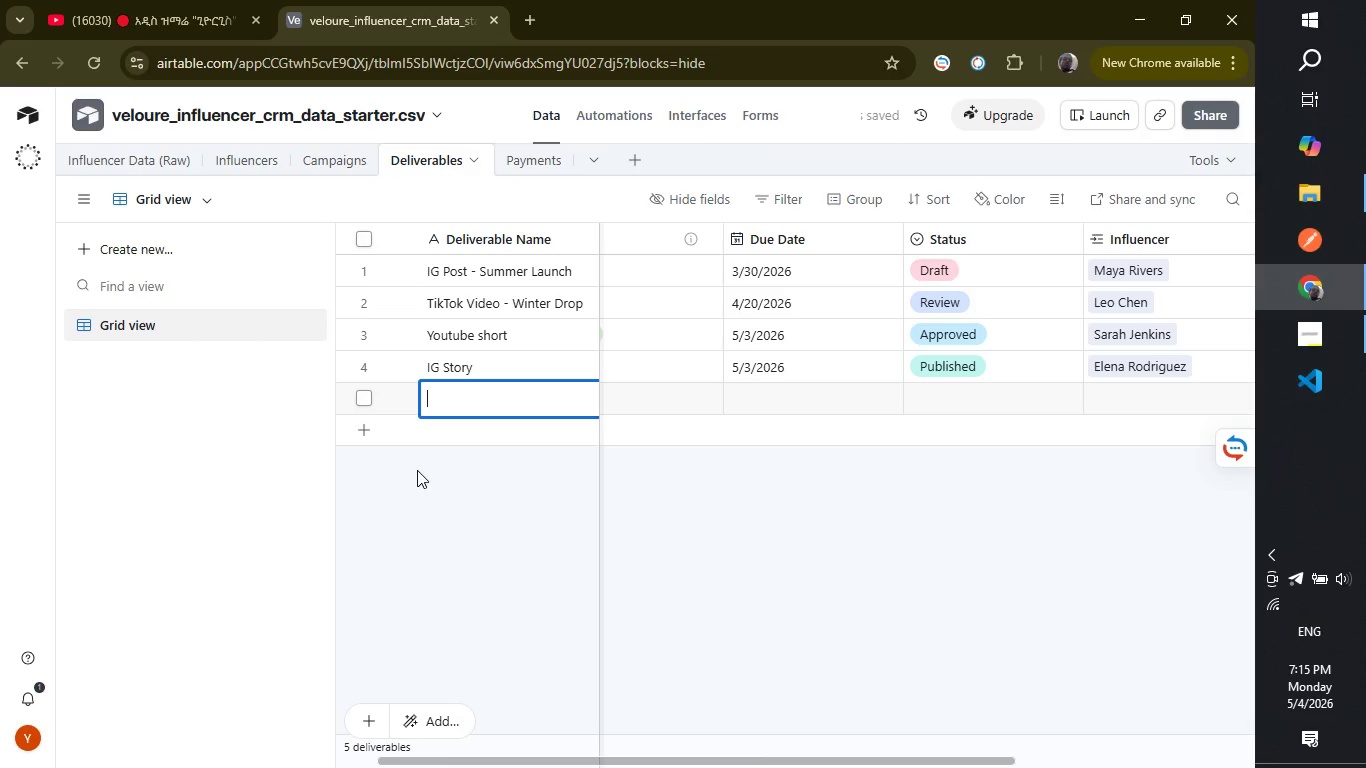 
left_click([686, 554])
 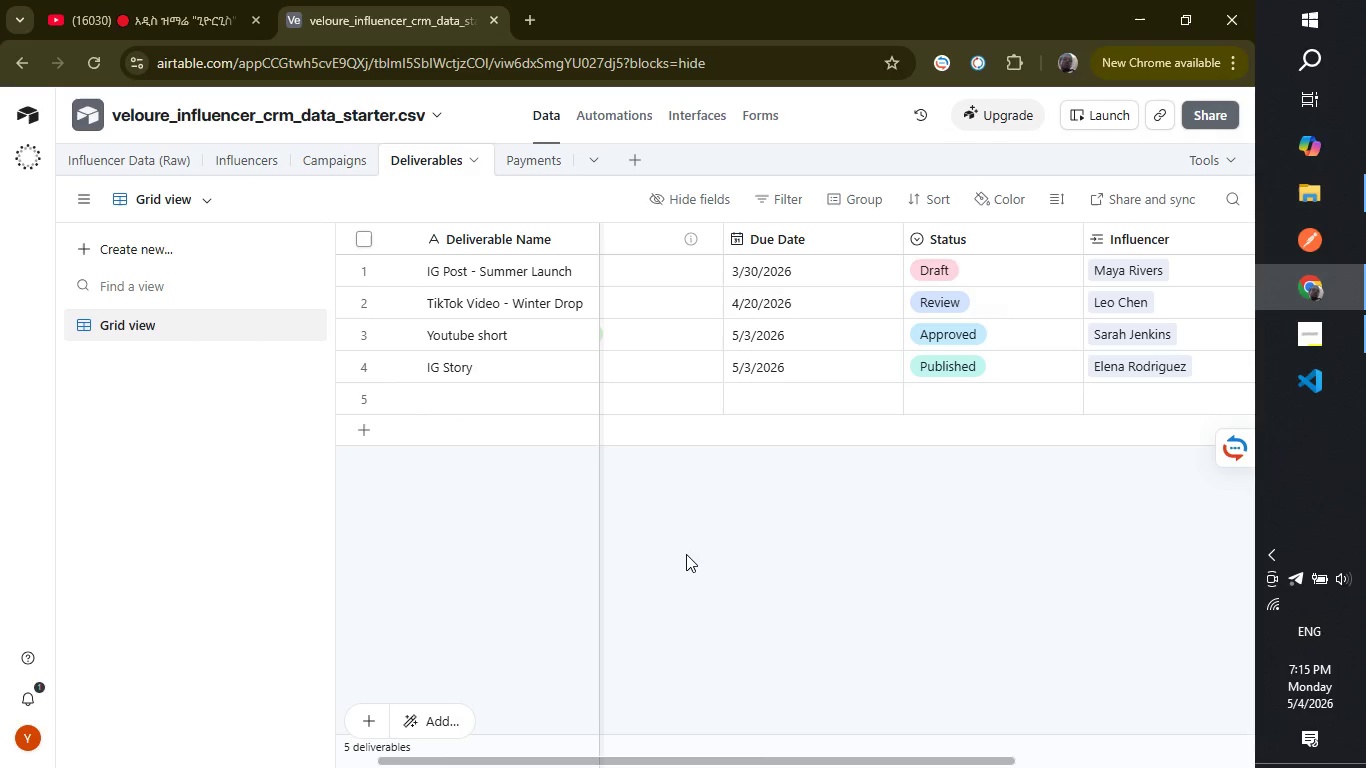 
wait(8.55)
 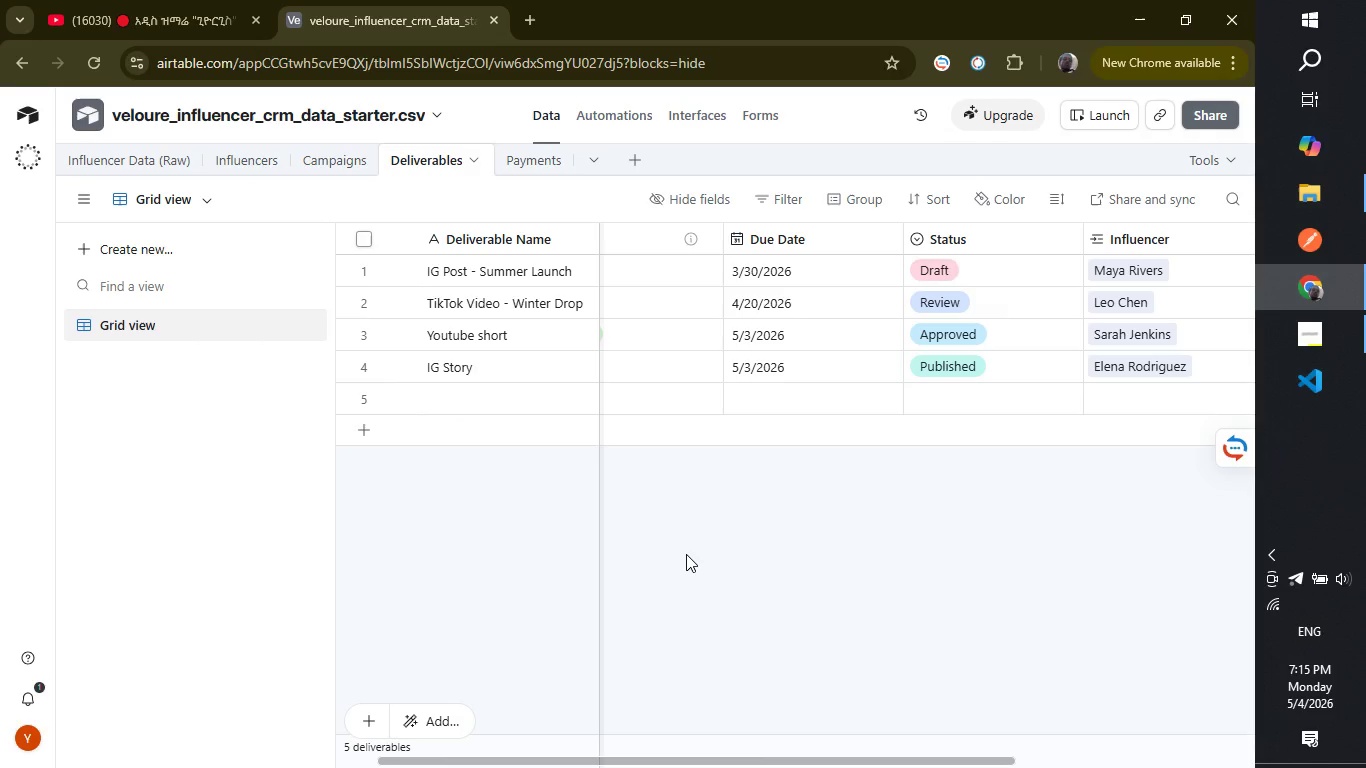 
left_click([538, 162])
 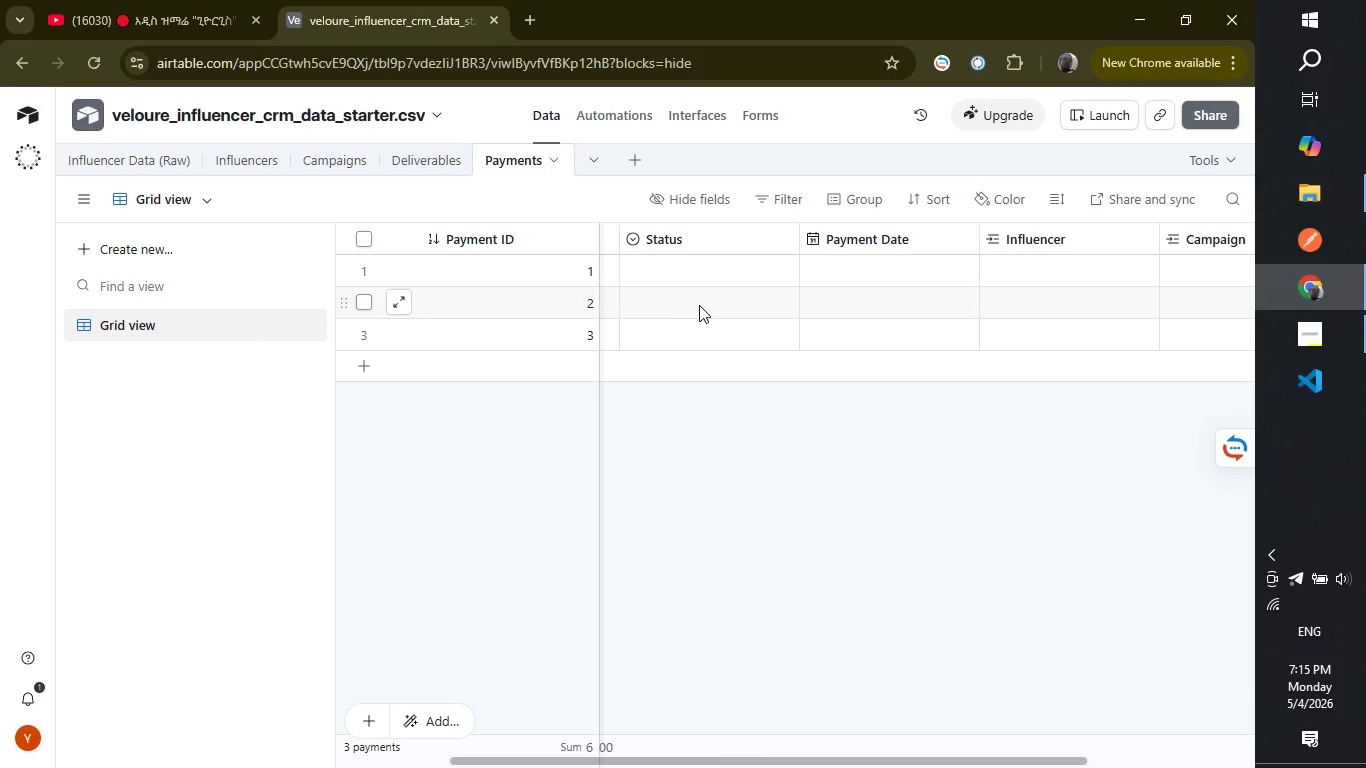 
wait(11.66)
 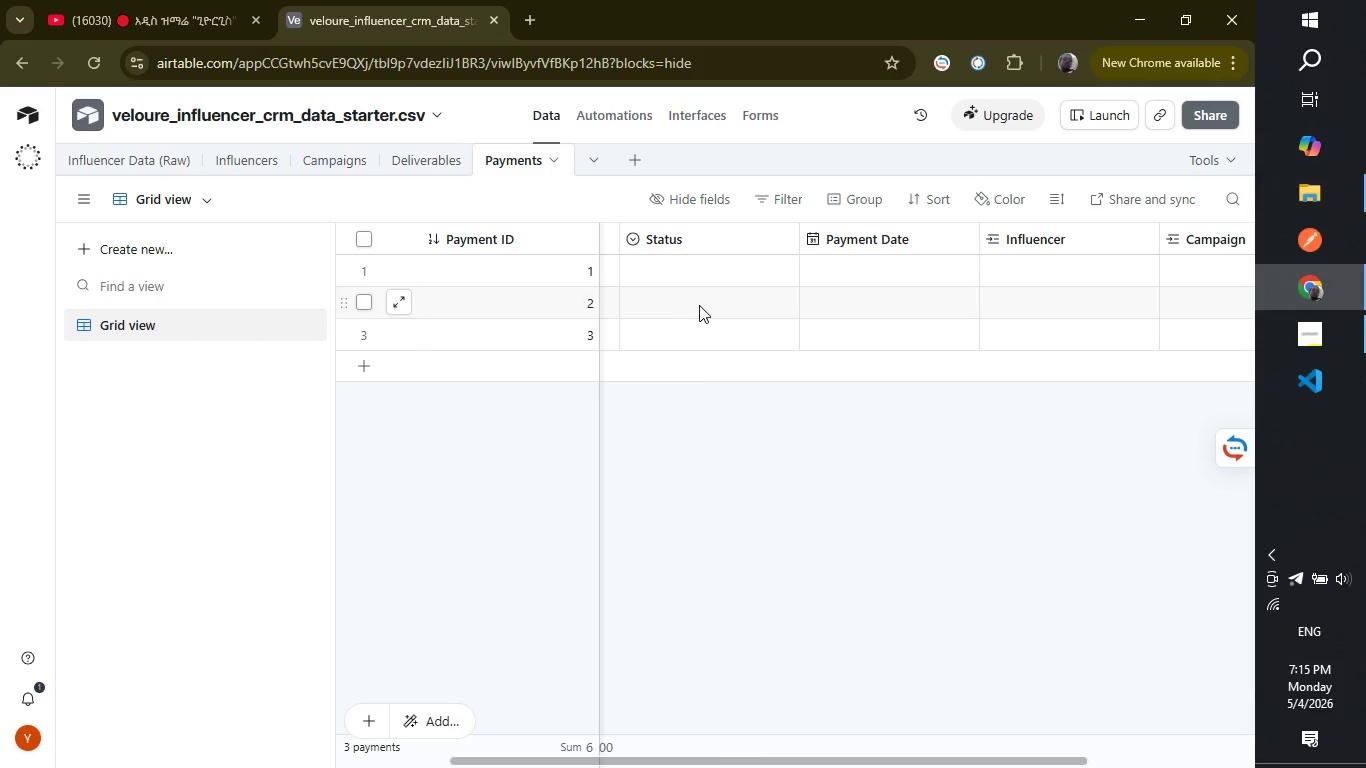 
left_click([1088, 281])
 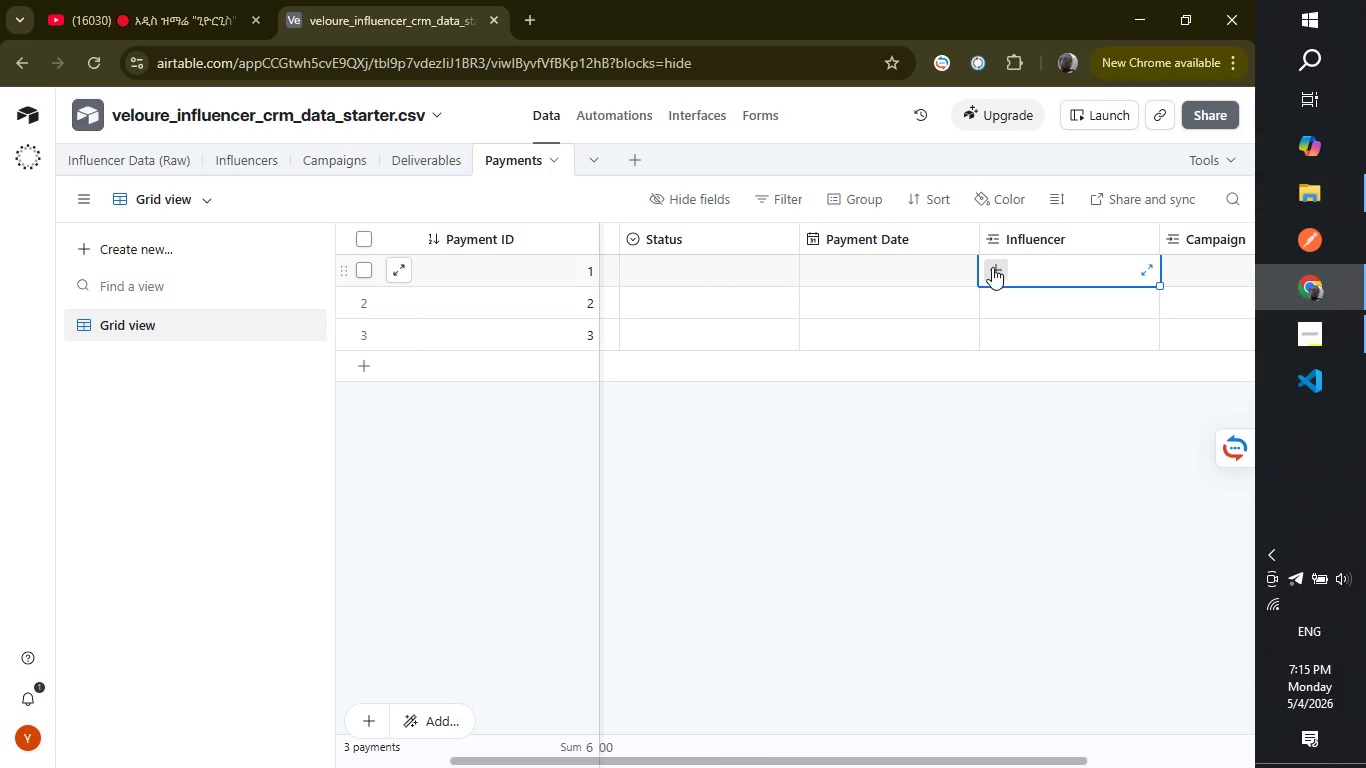 
left_click([992, 267])
 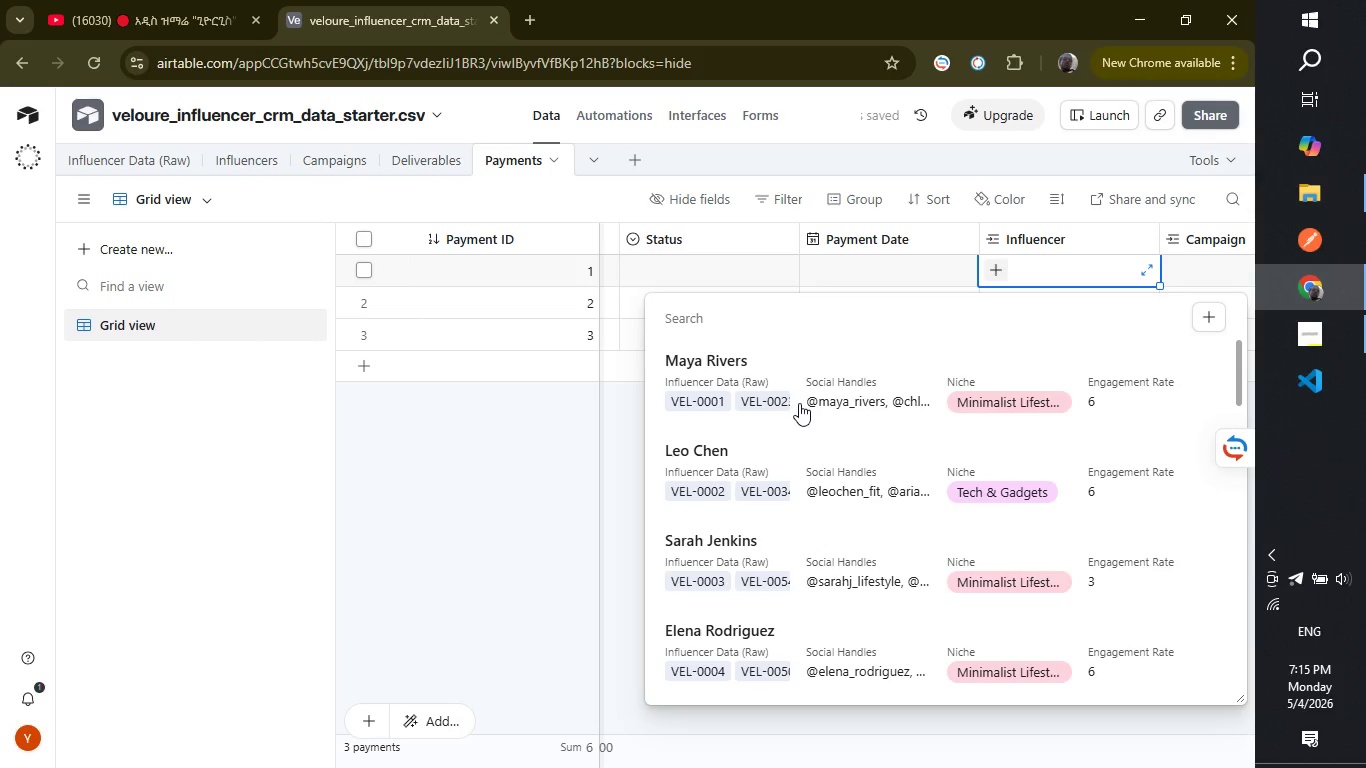 
left_click([717, 362])
 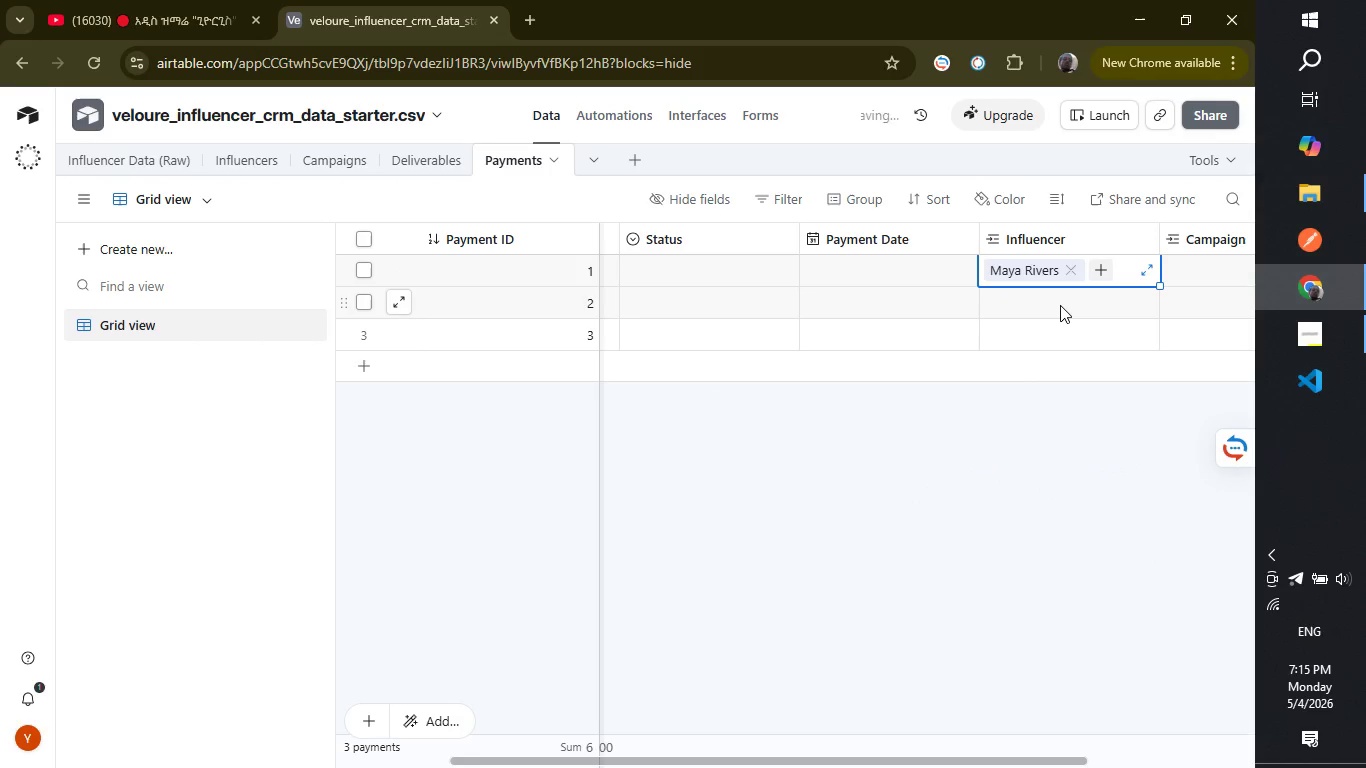 
left_click([1060, 305])
 